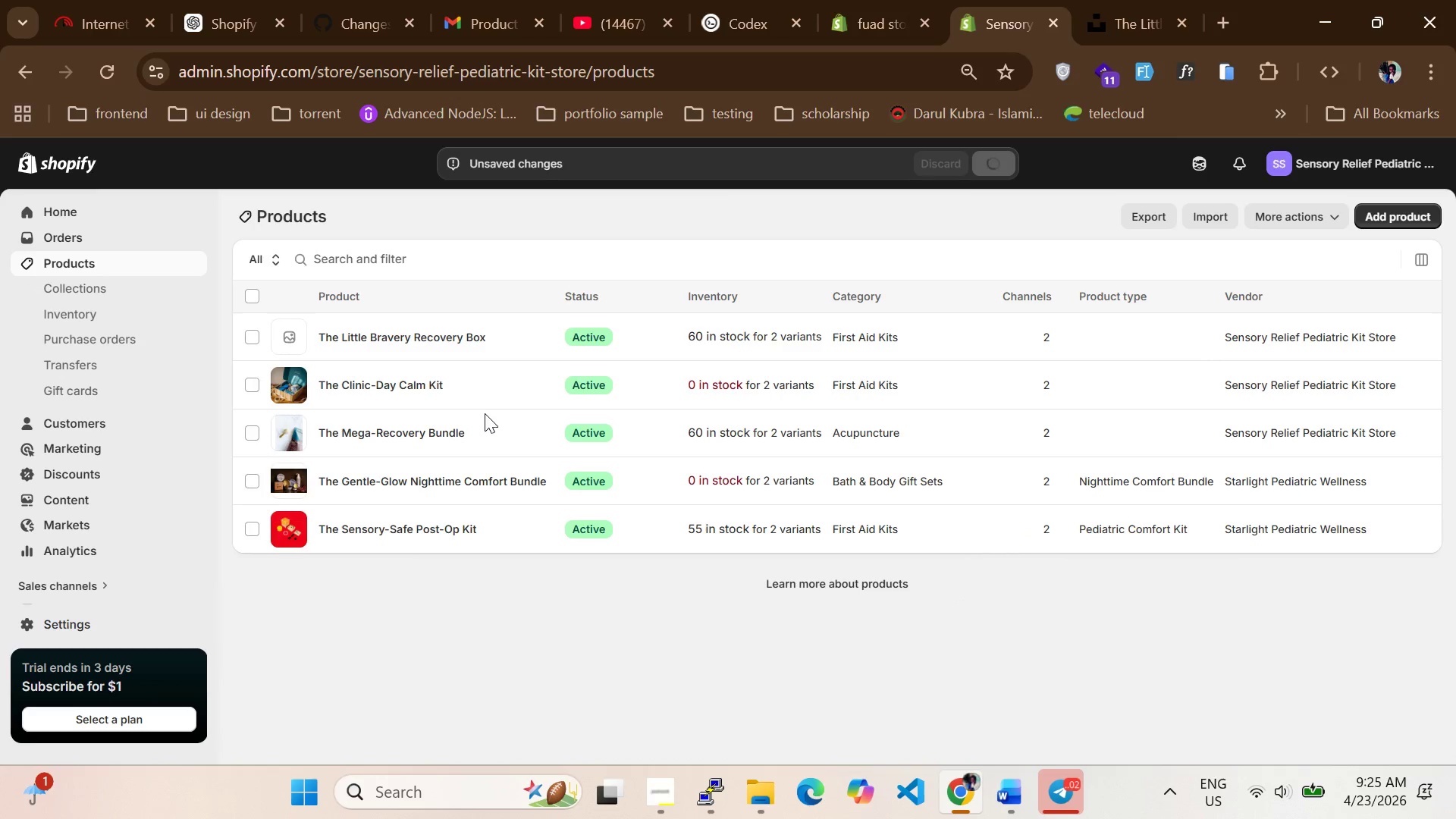 
left_click_drag(start_coordinate=[464, 390], to_coordinate=[296, 382])
 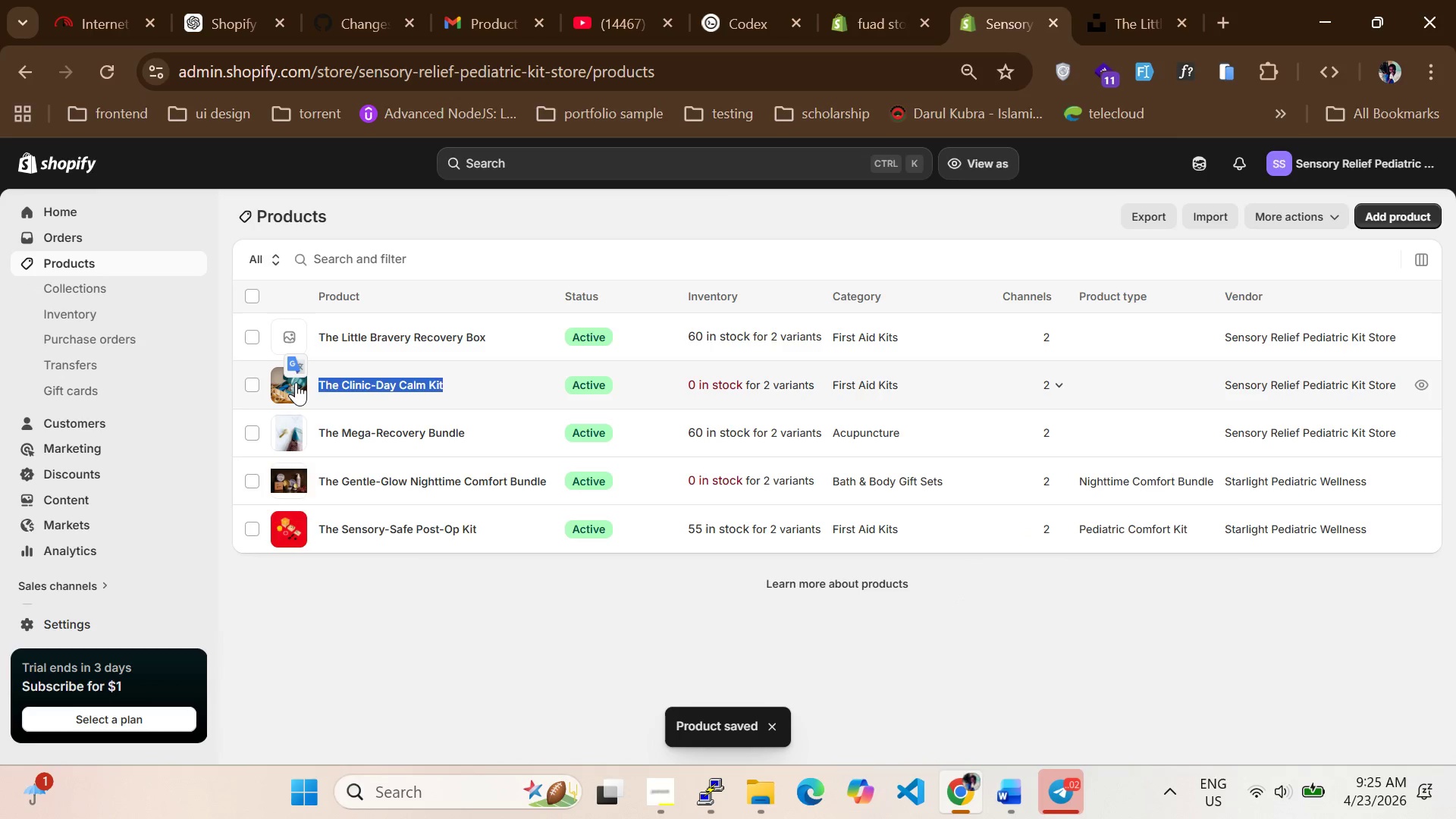 
key(Control+C)
 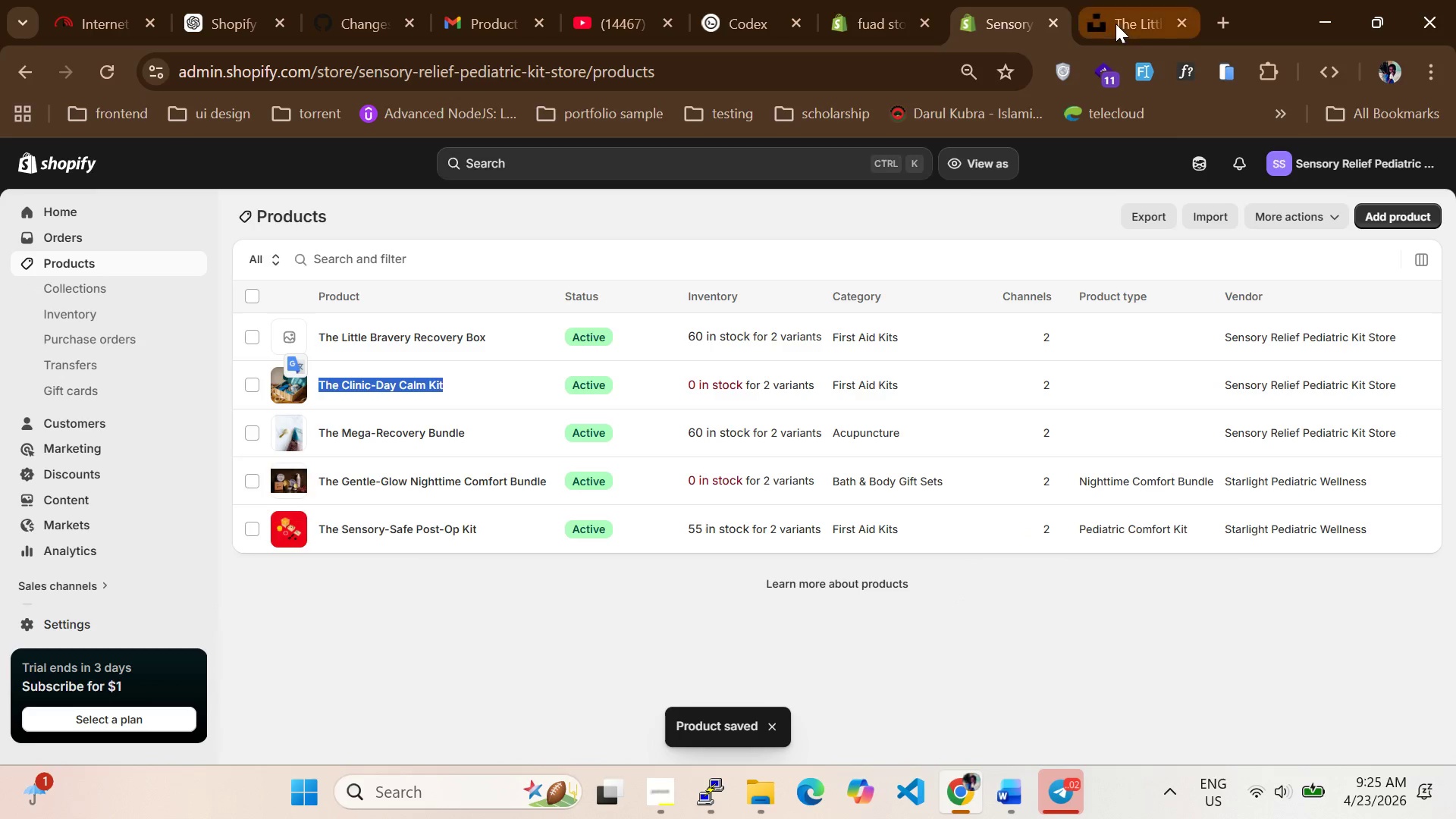 
left_click([1129, 20])
 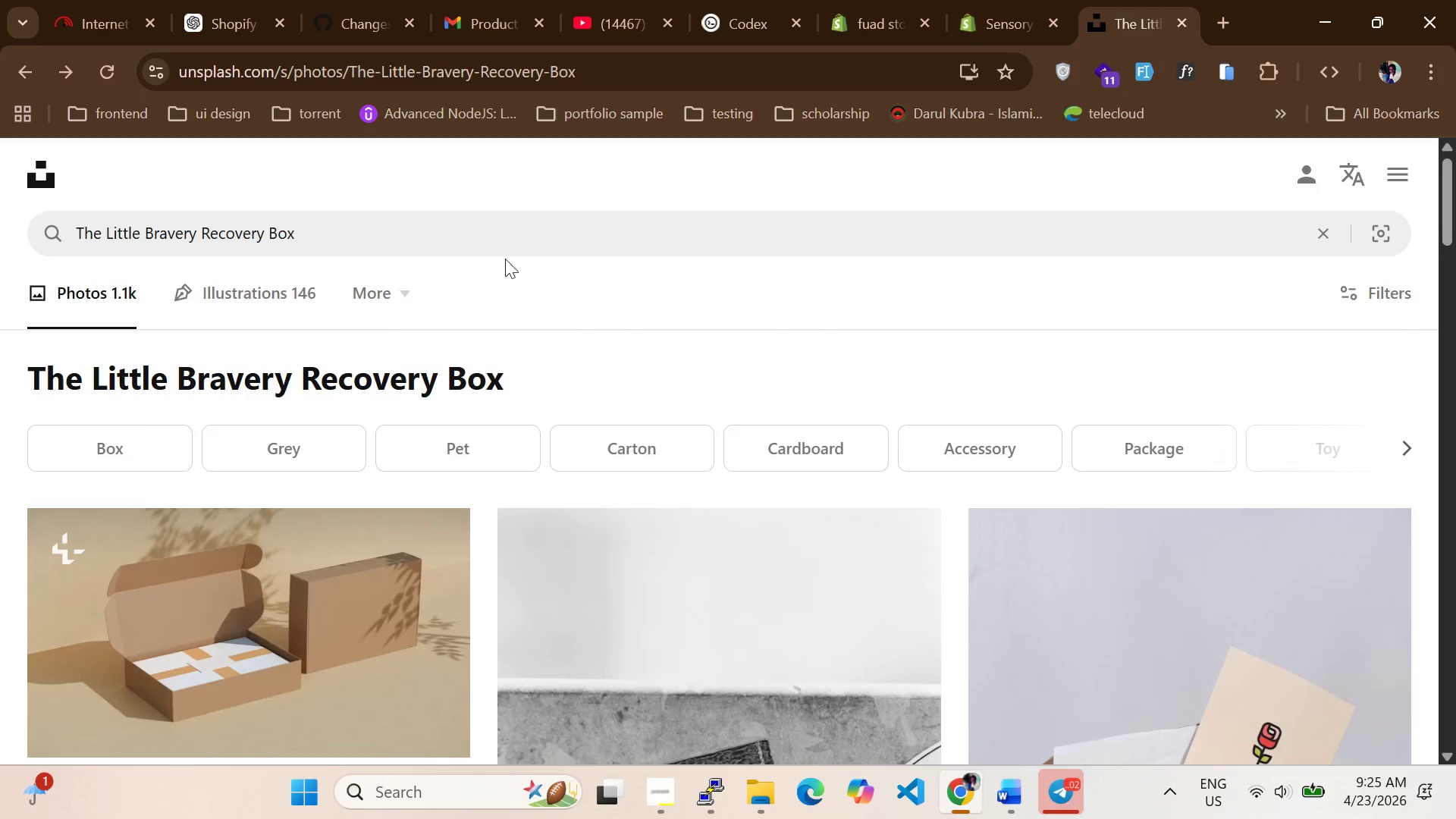 
left_click([485, 223])
 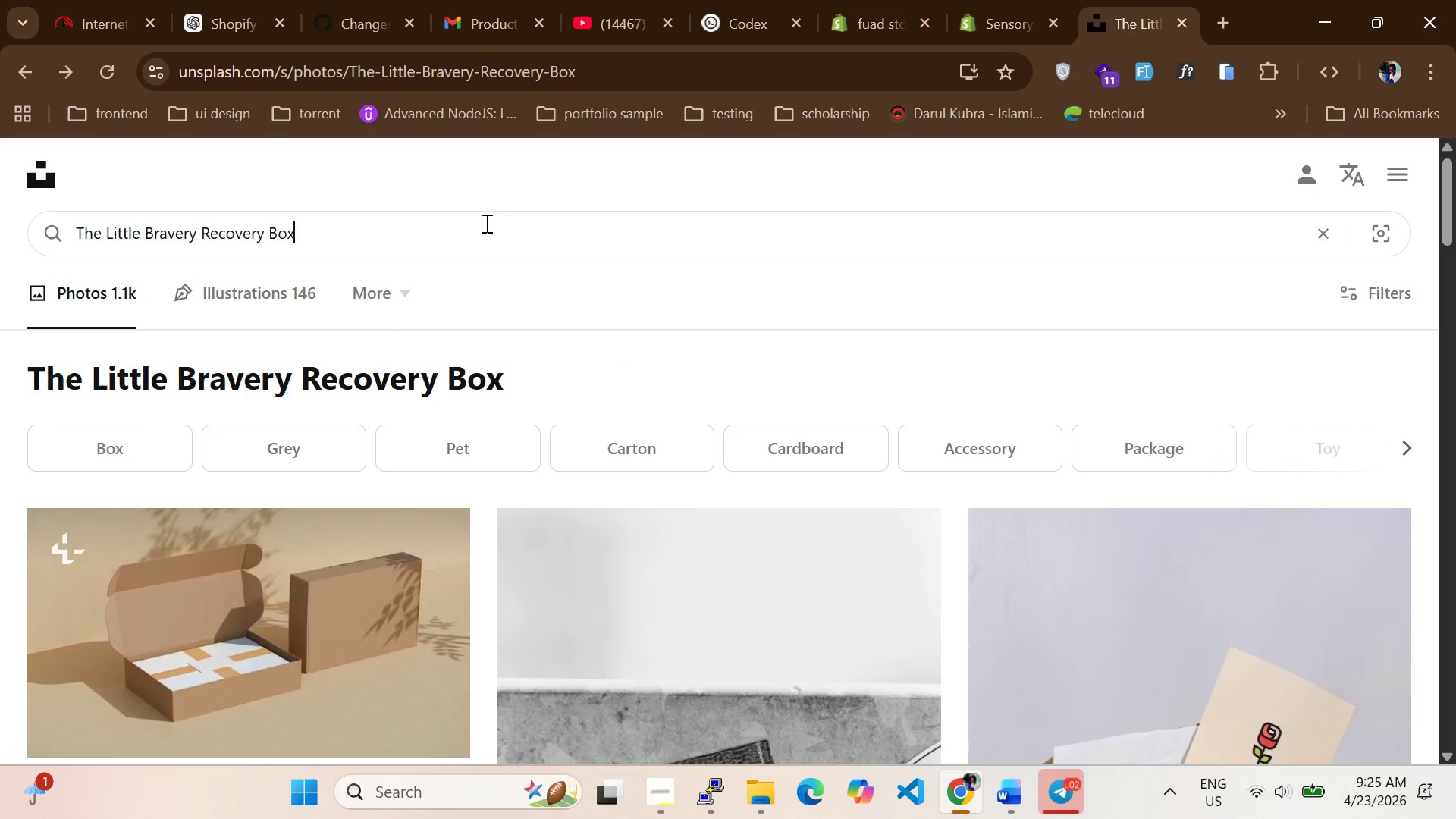 
key(Control+V)
 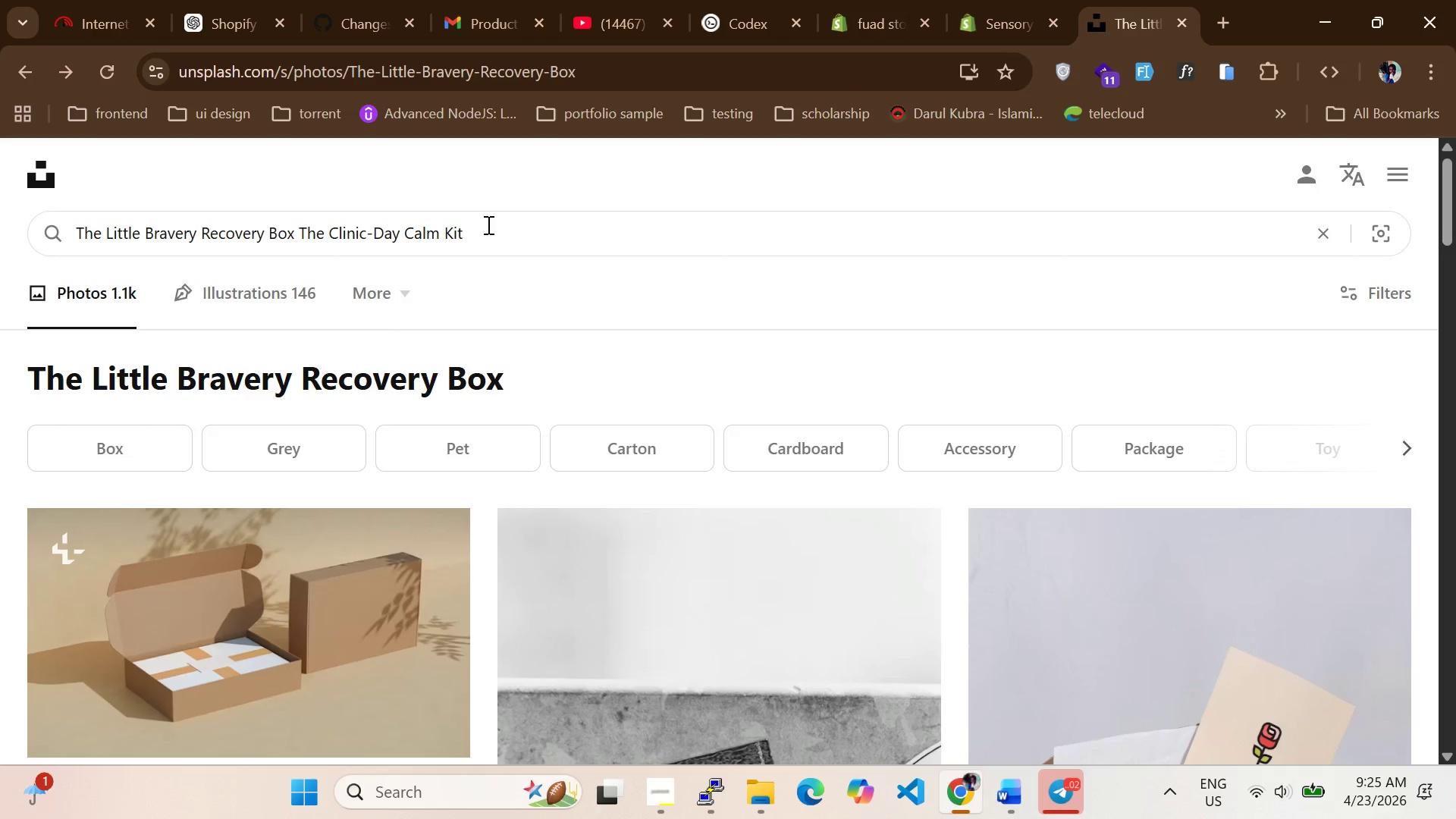 
key(Control+A)
 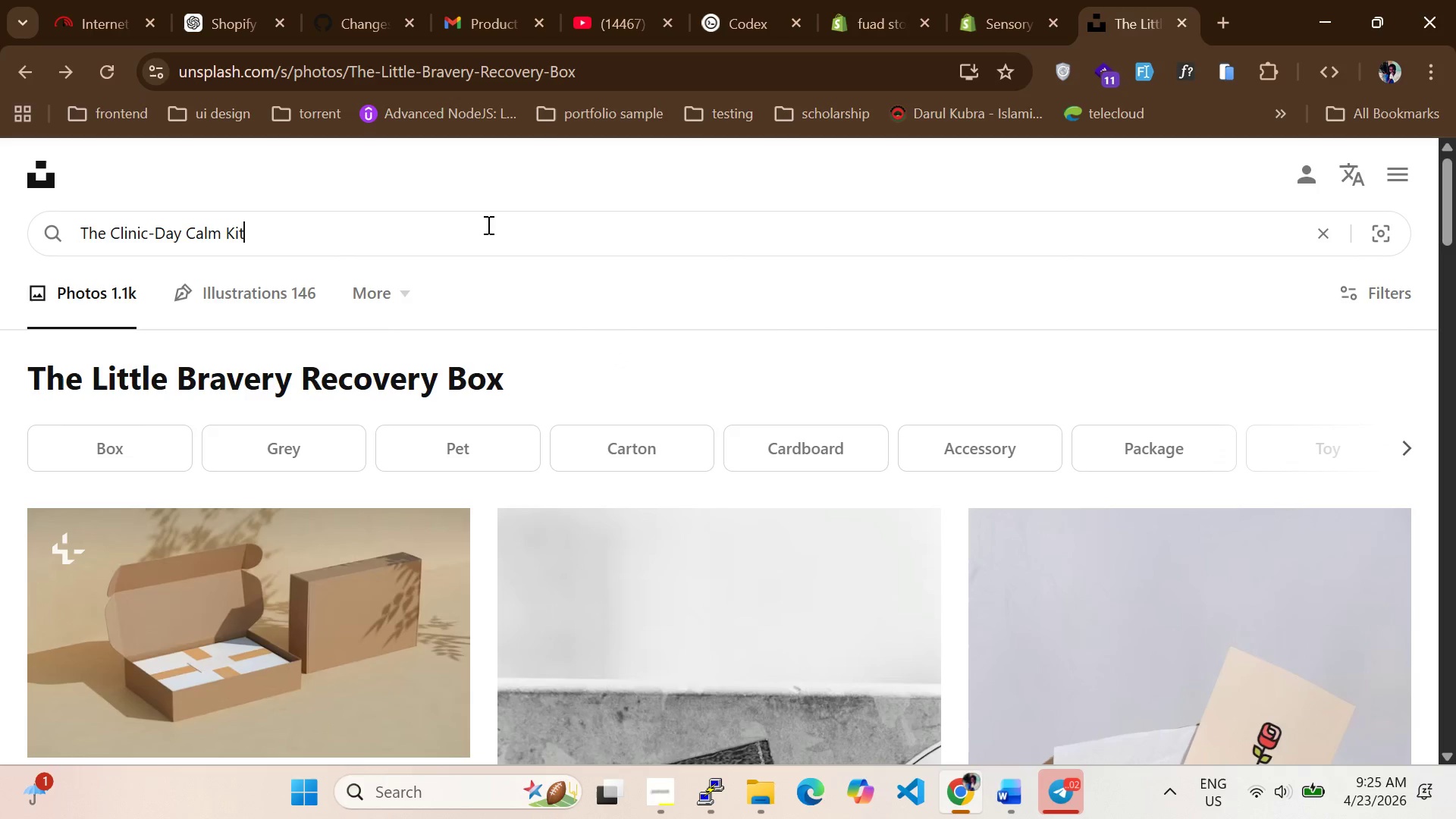 
key(Control+V)
 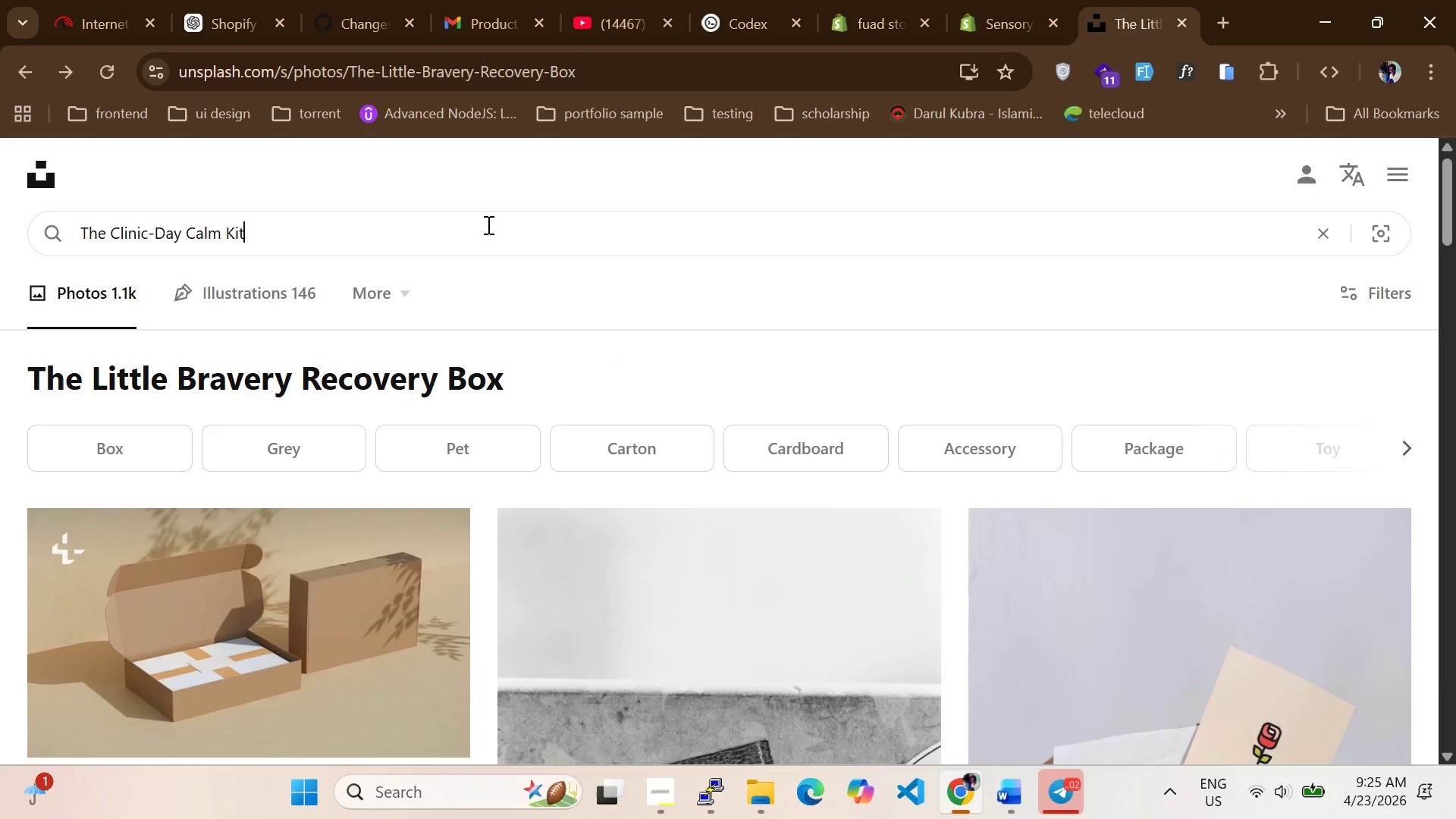 
key(Enter)
 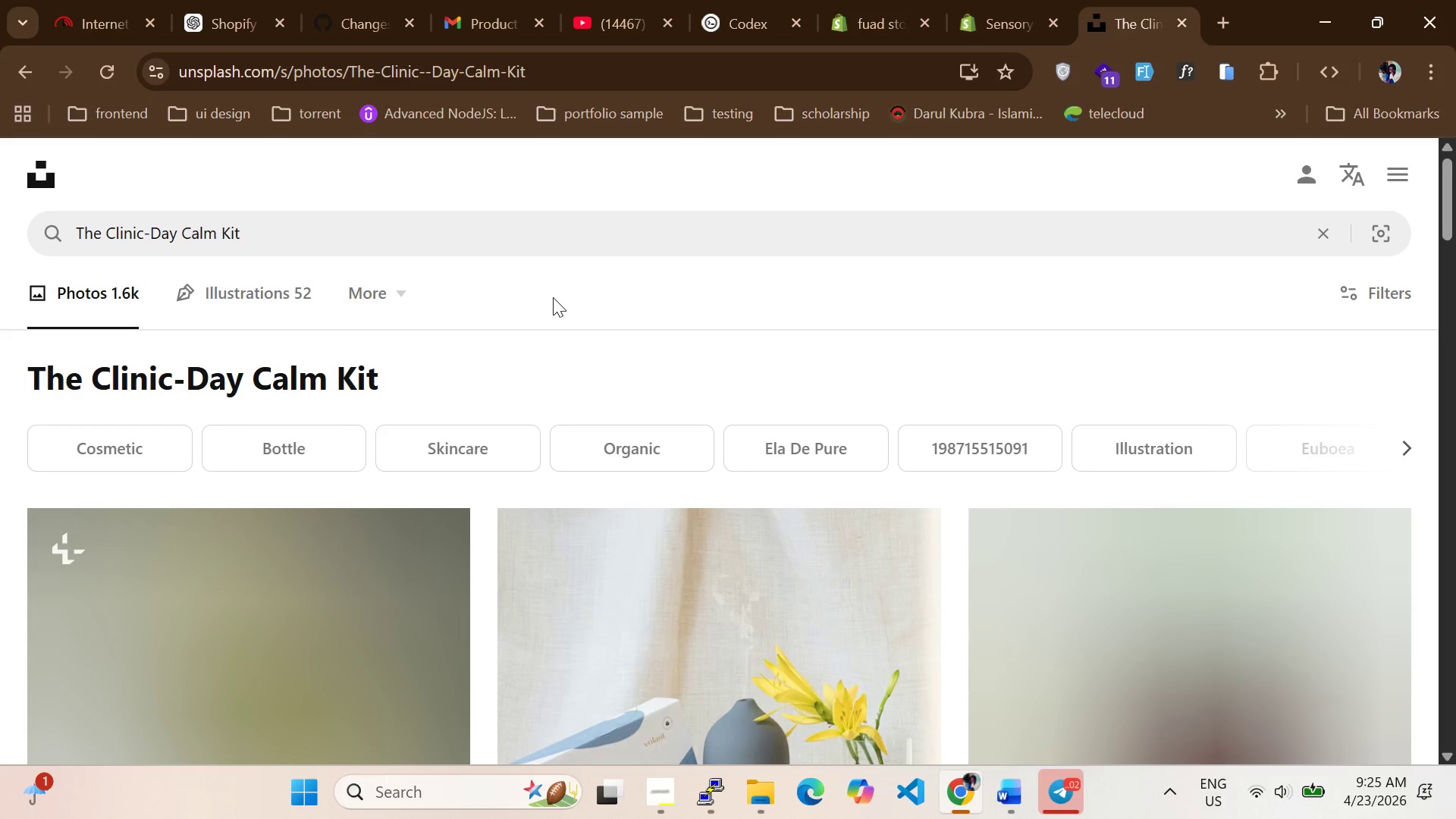 
scroll: coordinate [616, 397], scroll_direction: down, amount: 3.0
 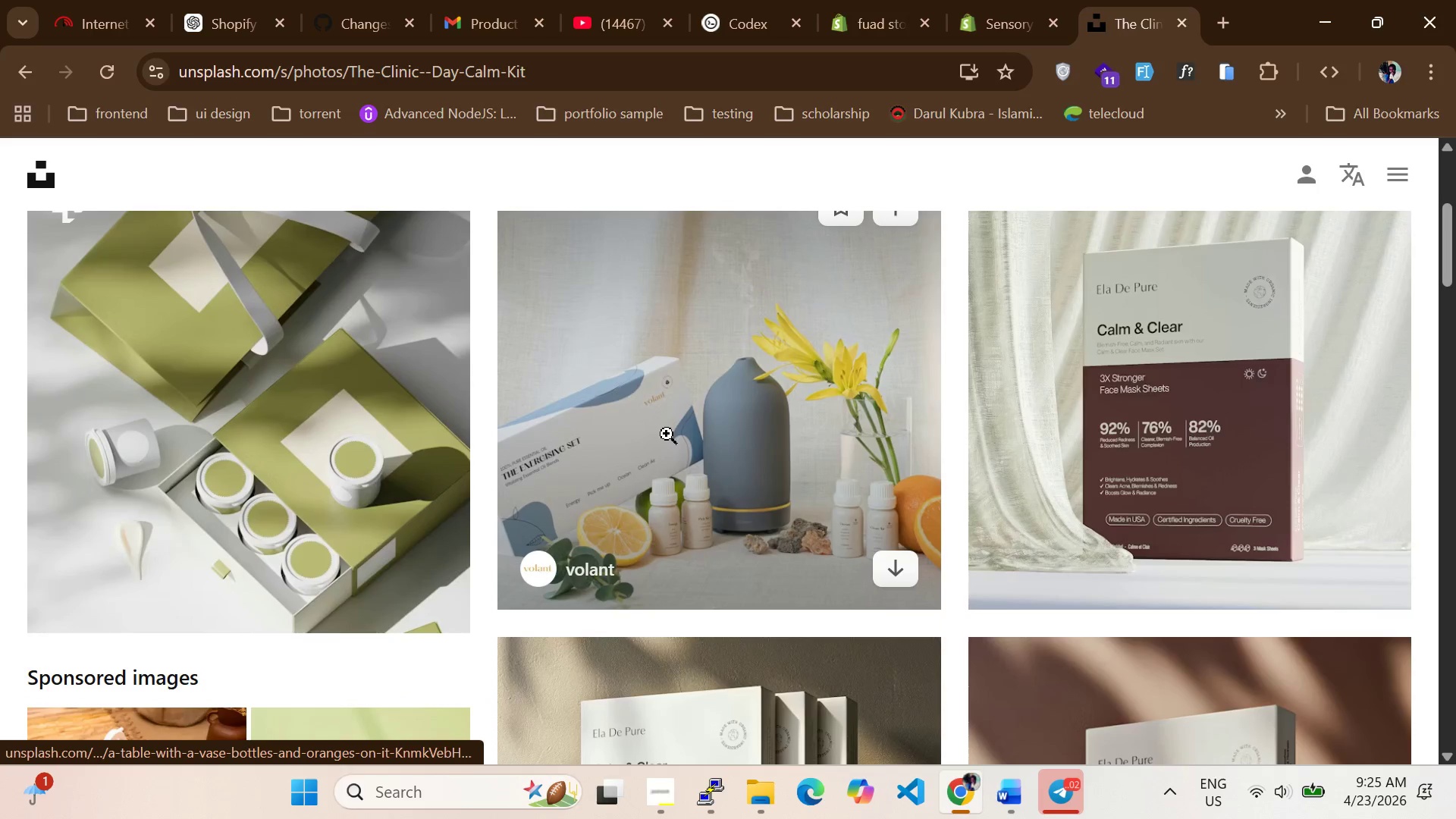 
scroll: coordinate [667, 436], scroll_direction: up, amount: 1.0
 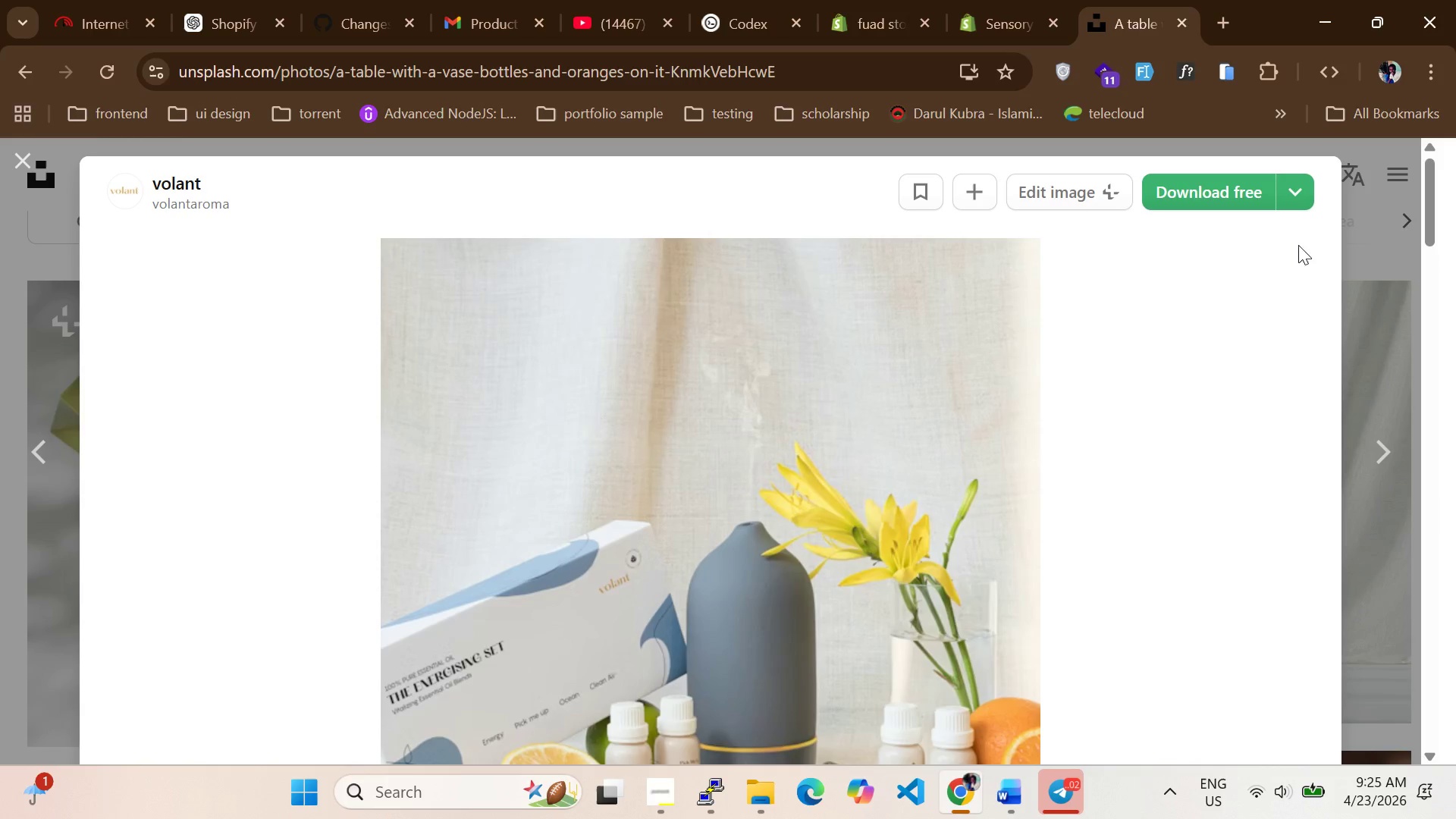 
left_click([1291, 185])
 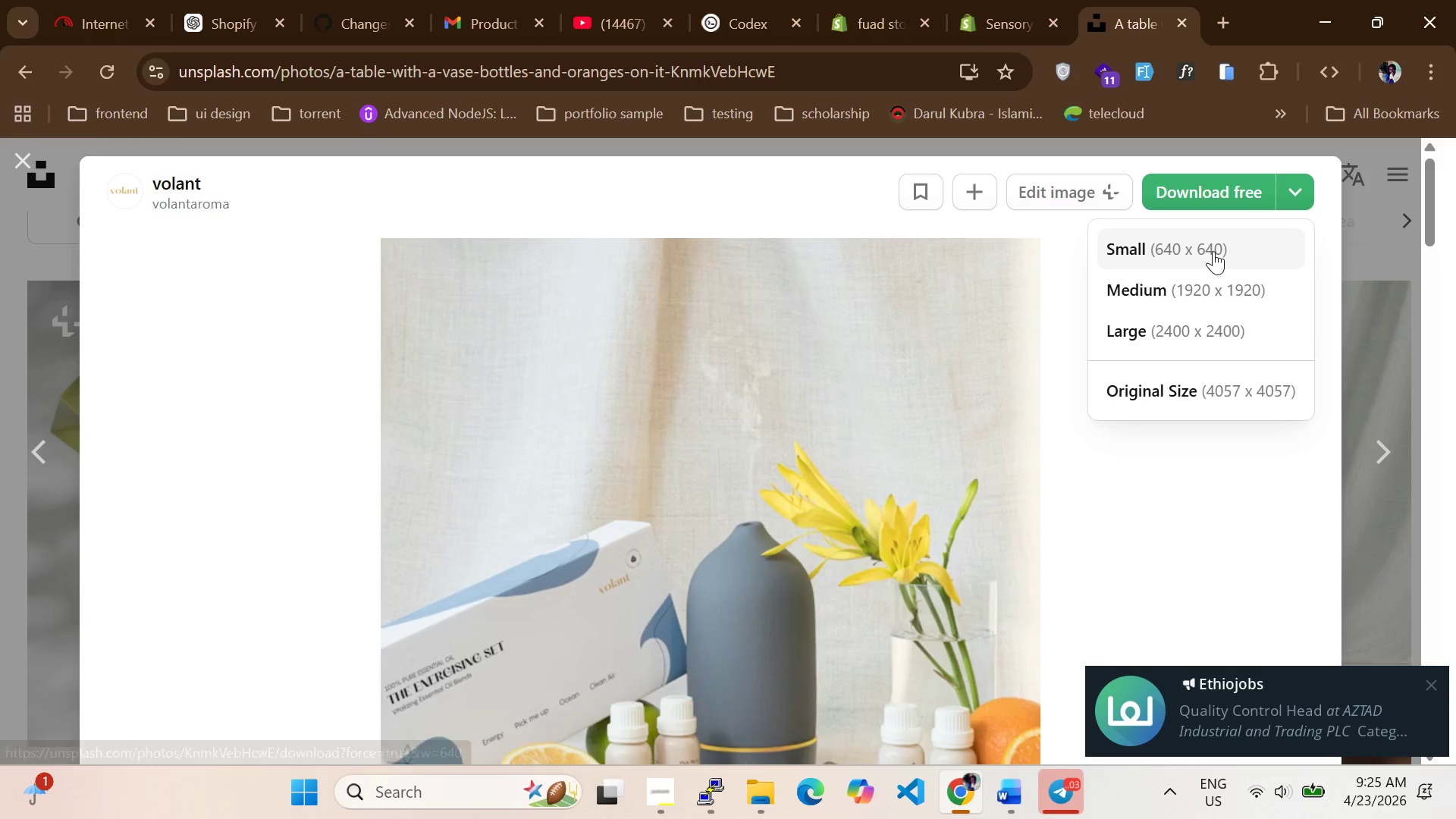 
left_click([1213, 251])
 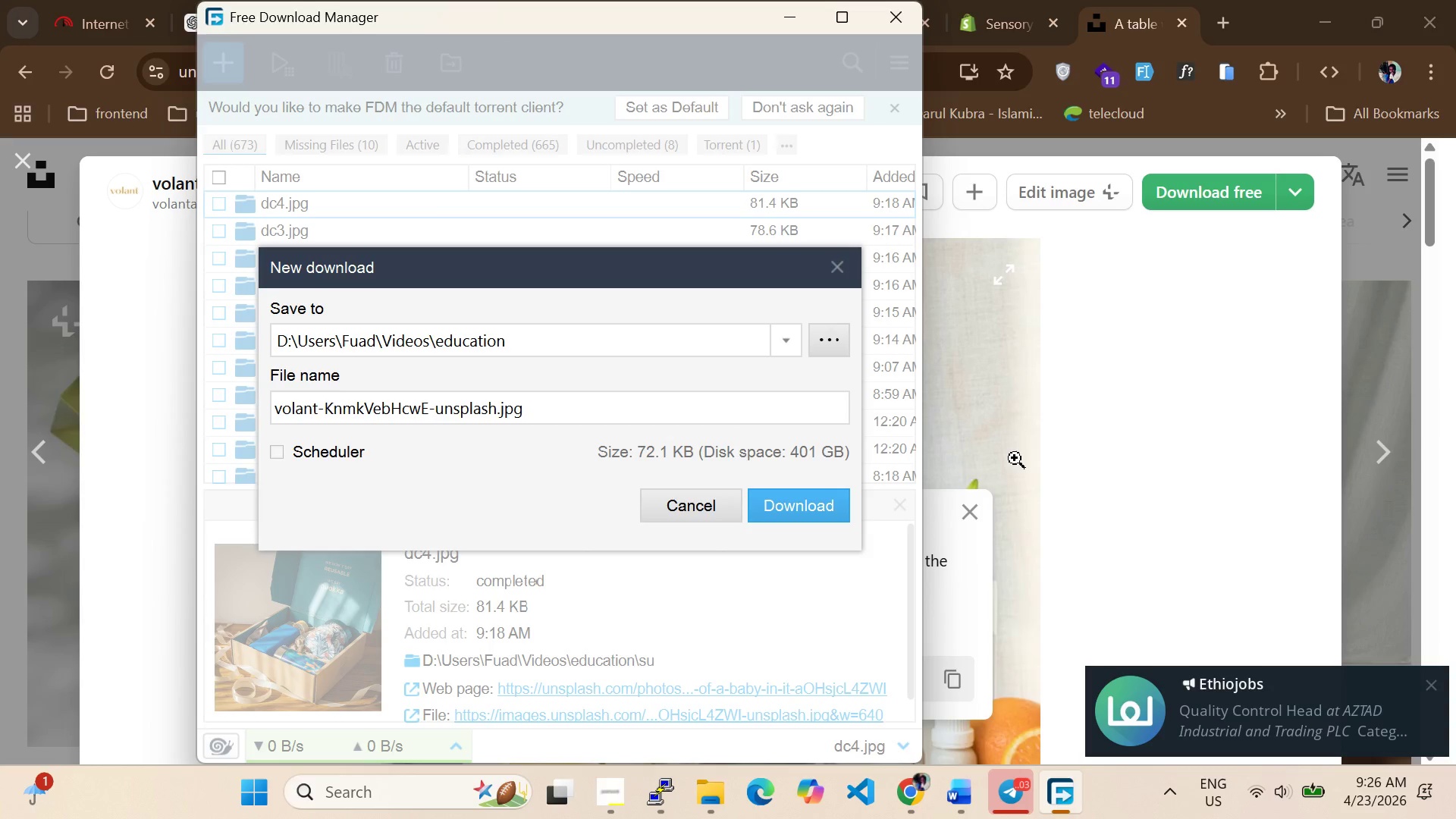 
left_click([787, 340])
 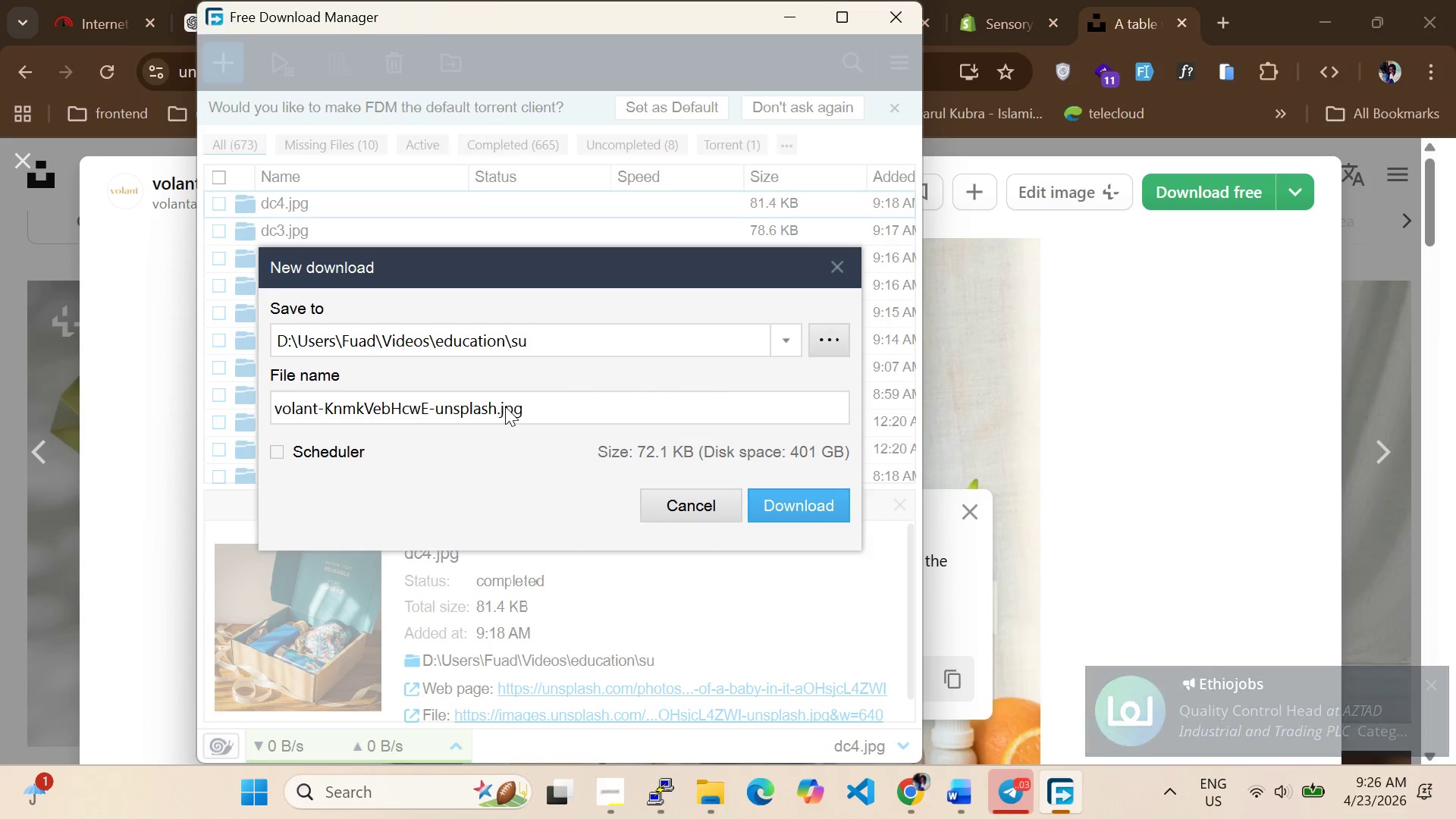 
left_click_drag(start_coordinate=[498, 404], to_coordinate=[161, 413])
 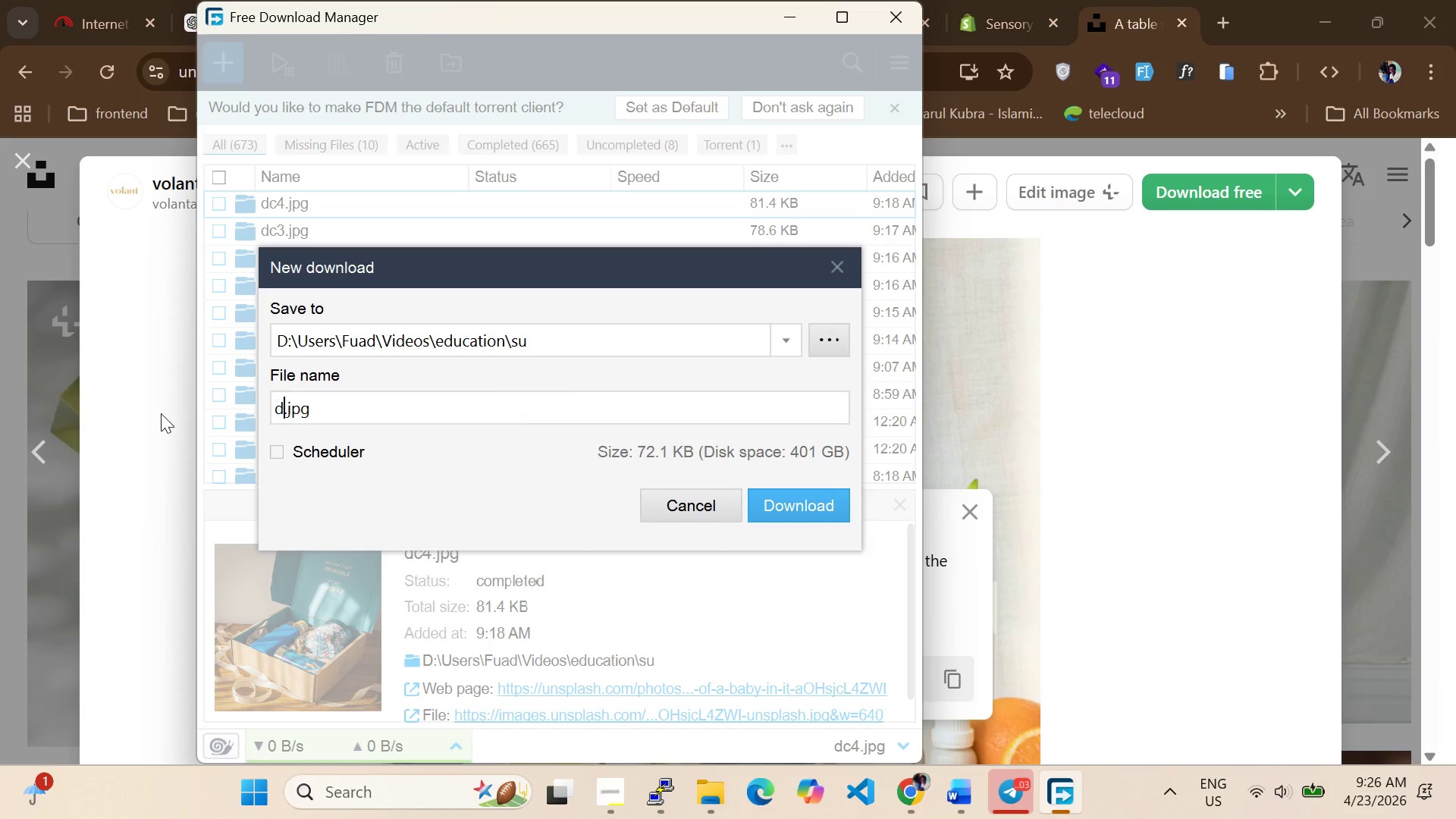 
type(dc33)
 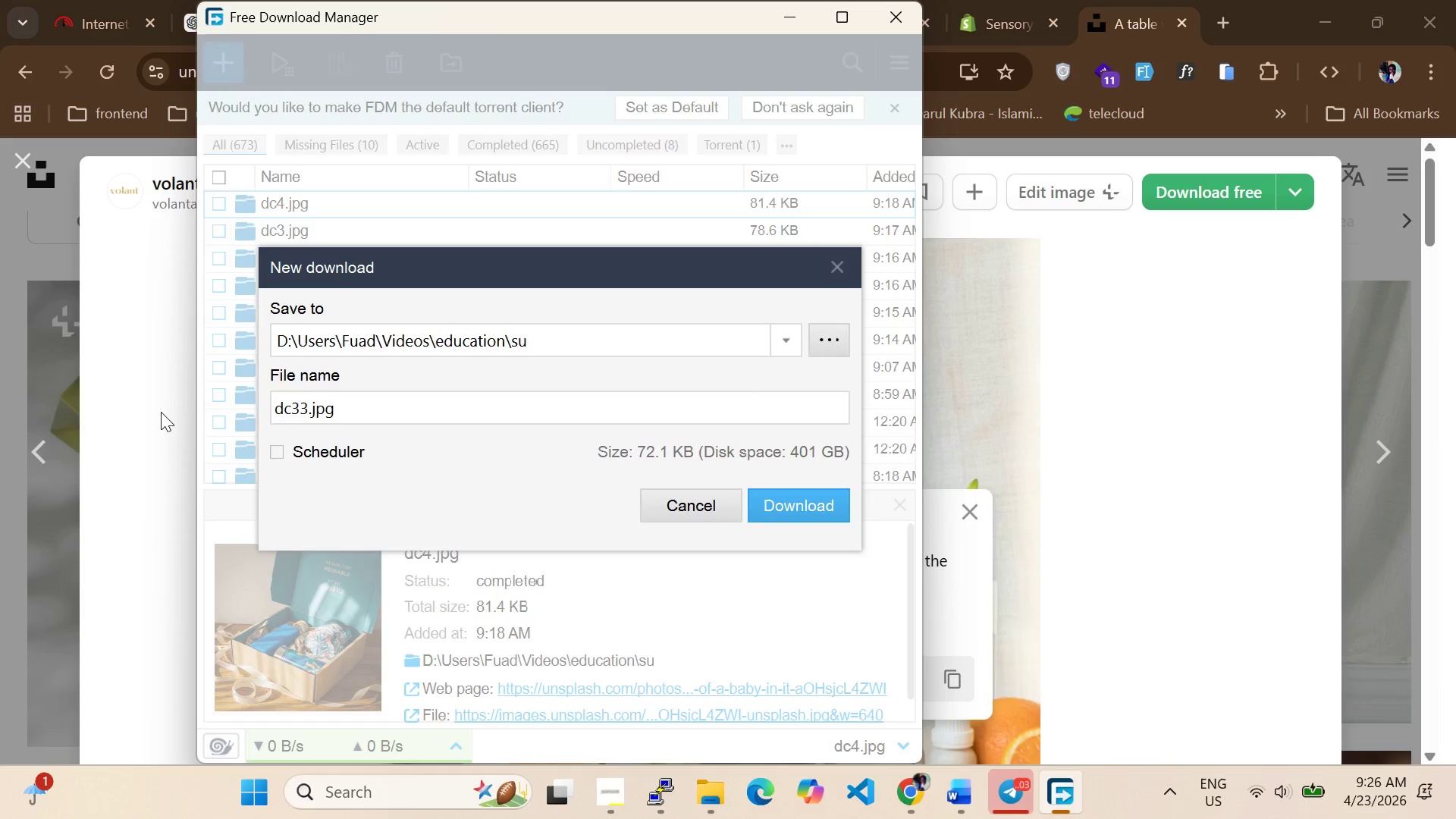 
key(Enter)
 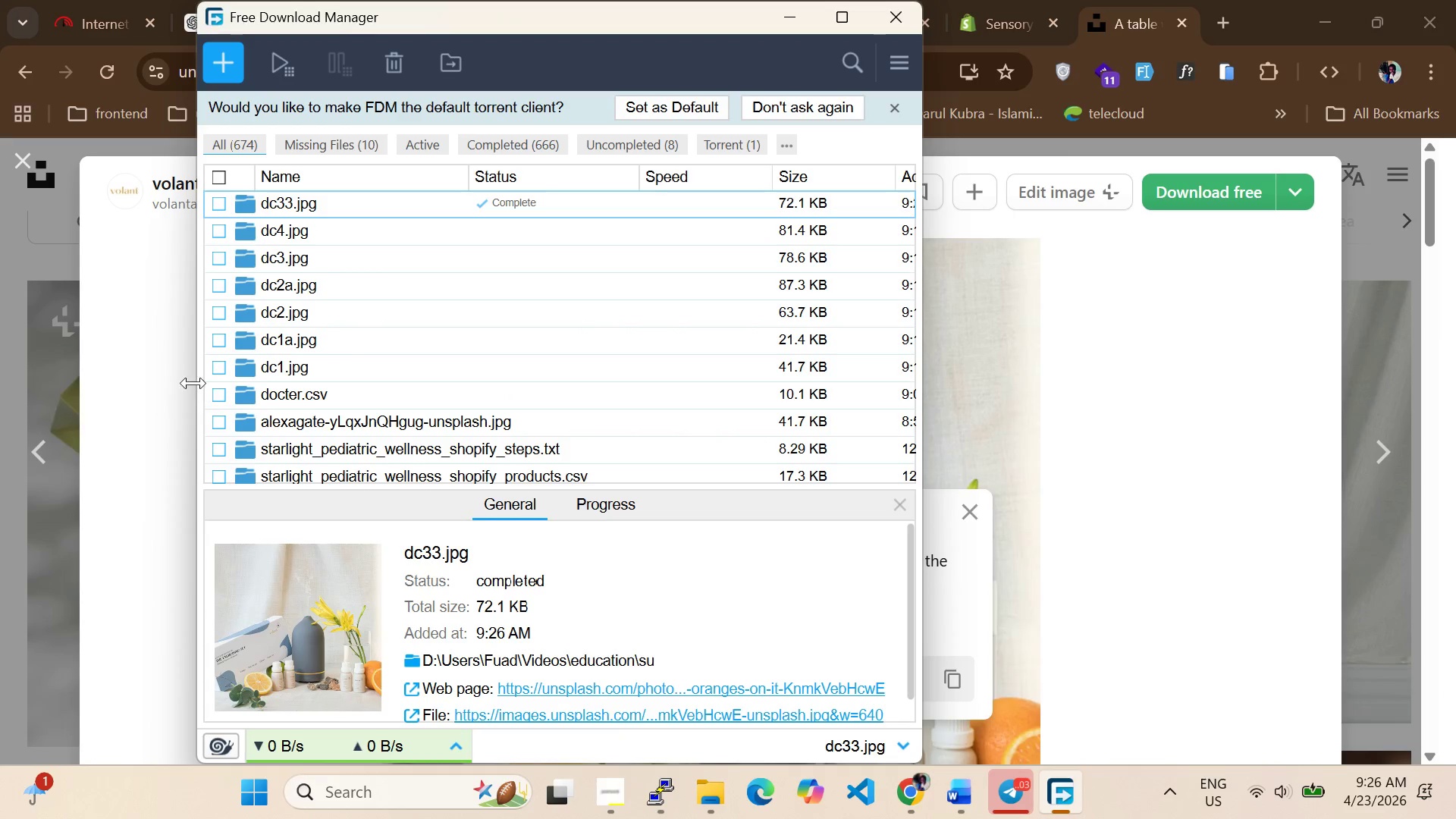 
left_click([144, 388])
 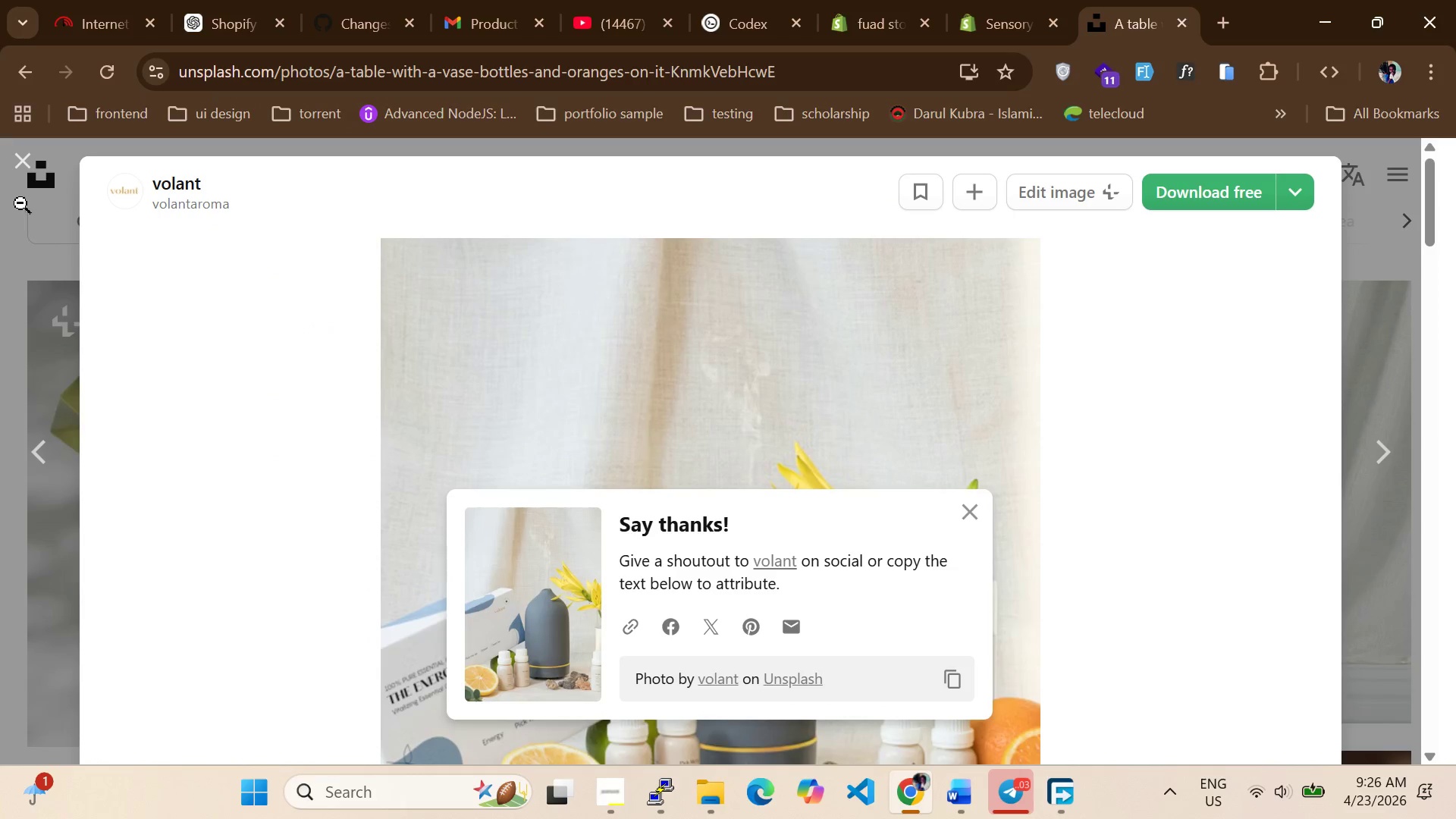 
left_click([20, 164])
 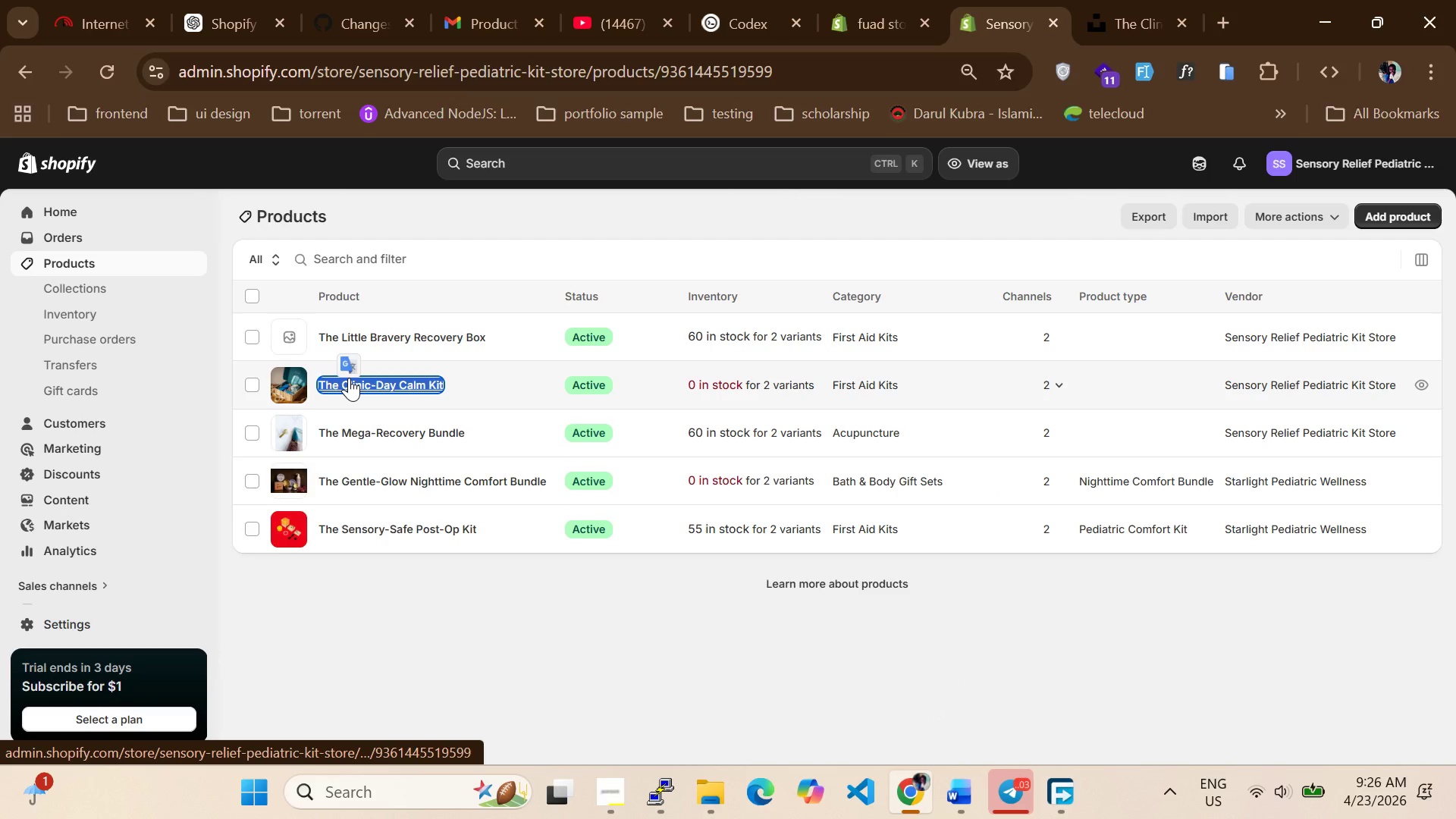 
wait(8.8)
 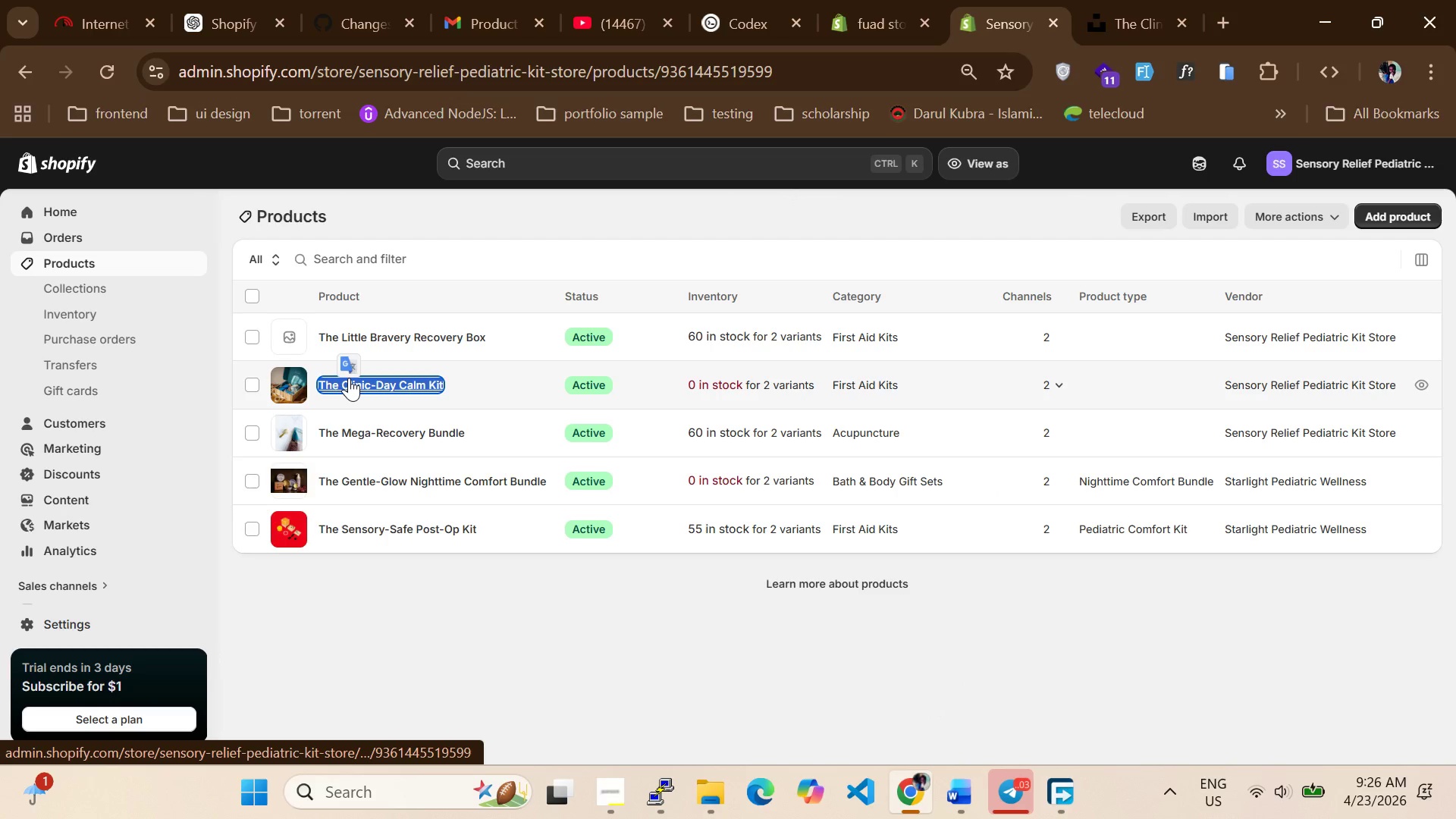 
left_click([631, 583])
 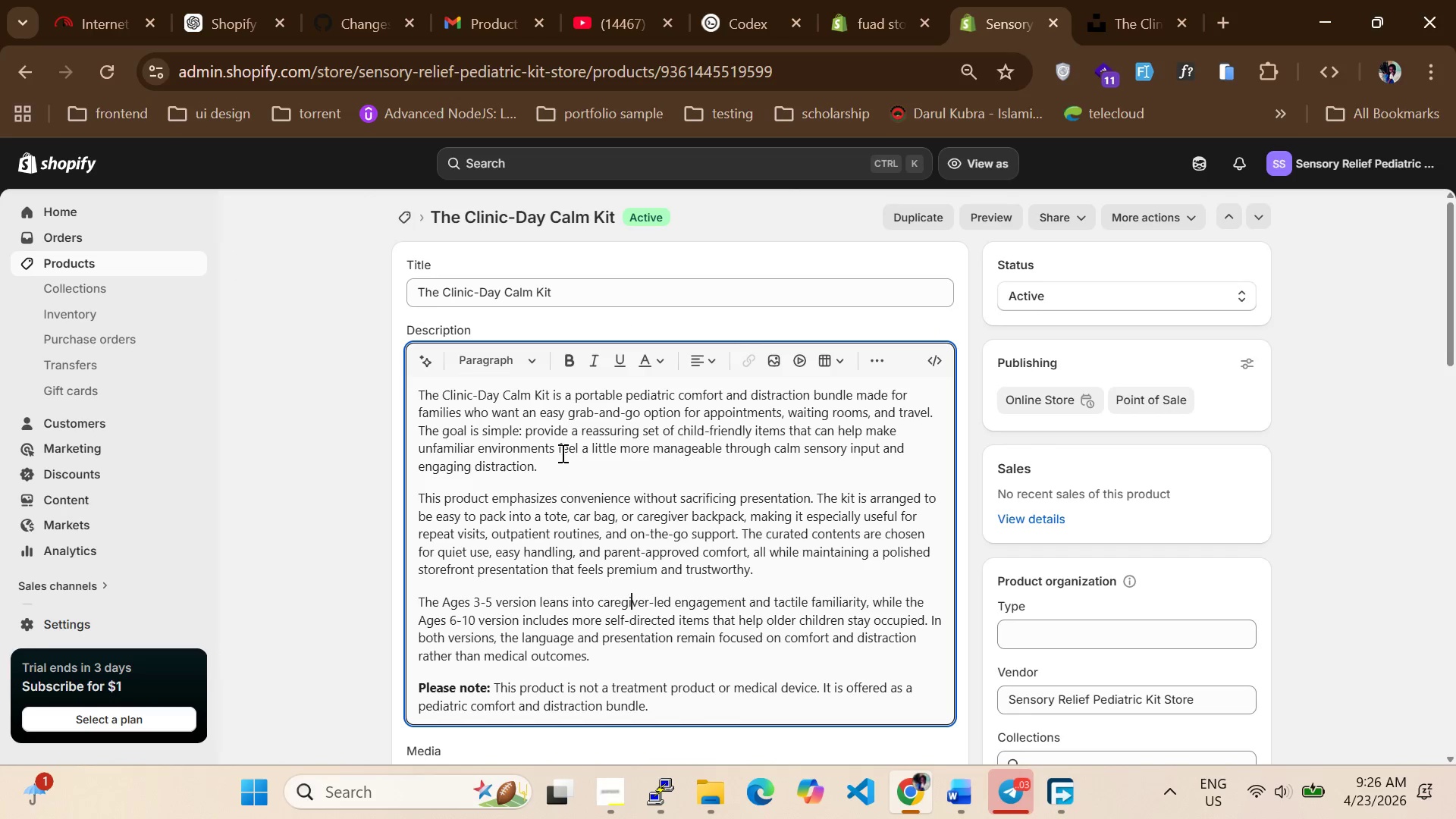 
scroll: coordinate [563, 470], scroll_direction: down, amount: 4.0
 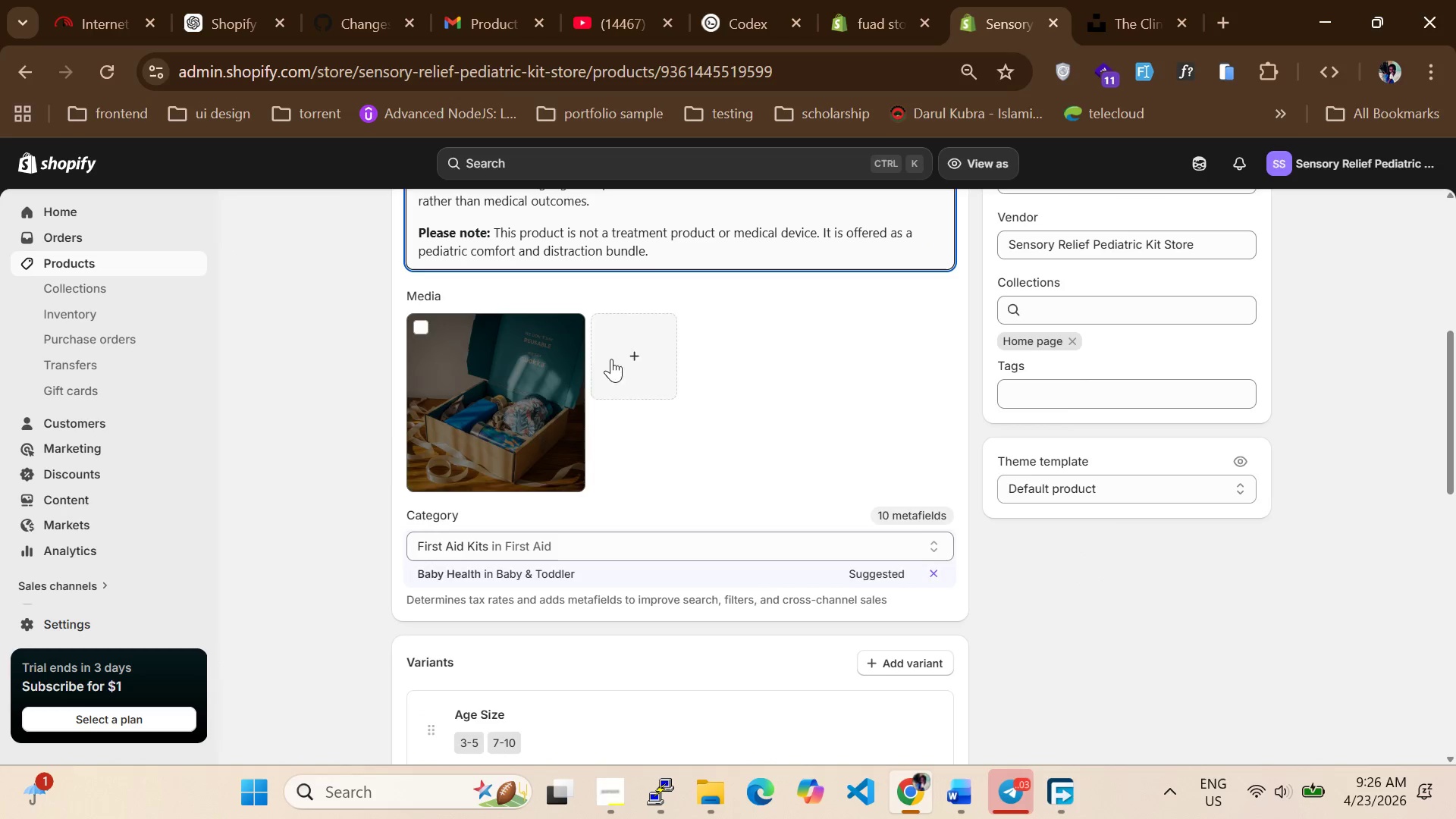 
left_click([632, 349])
 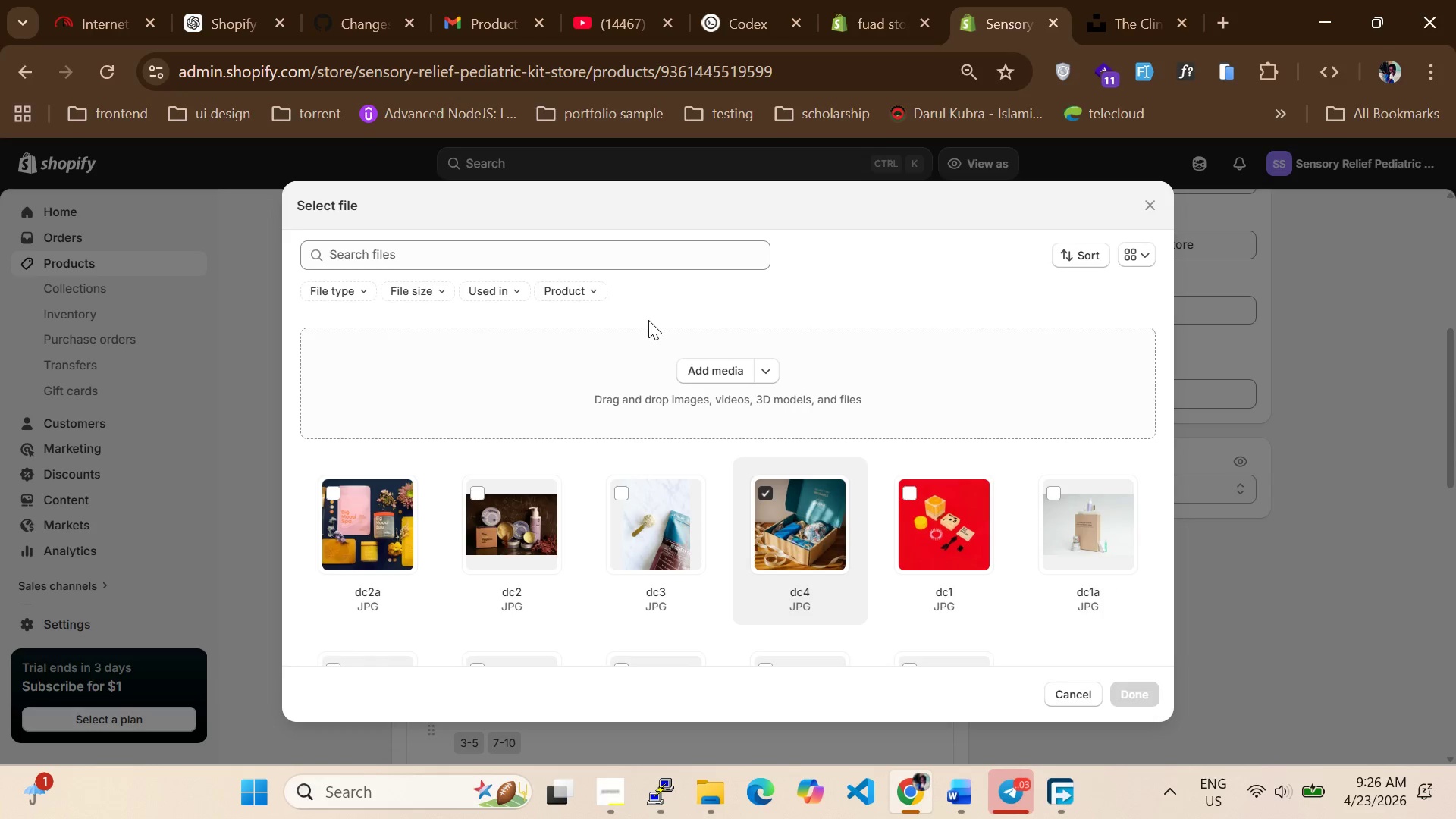 
wait(10.92)
 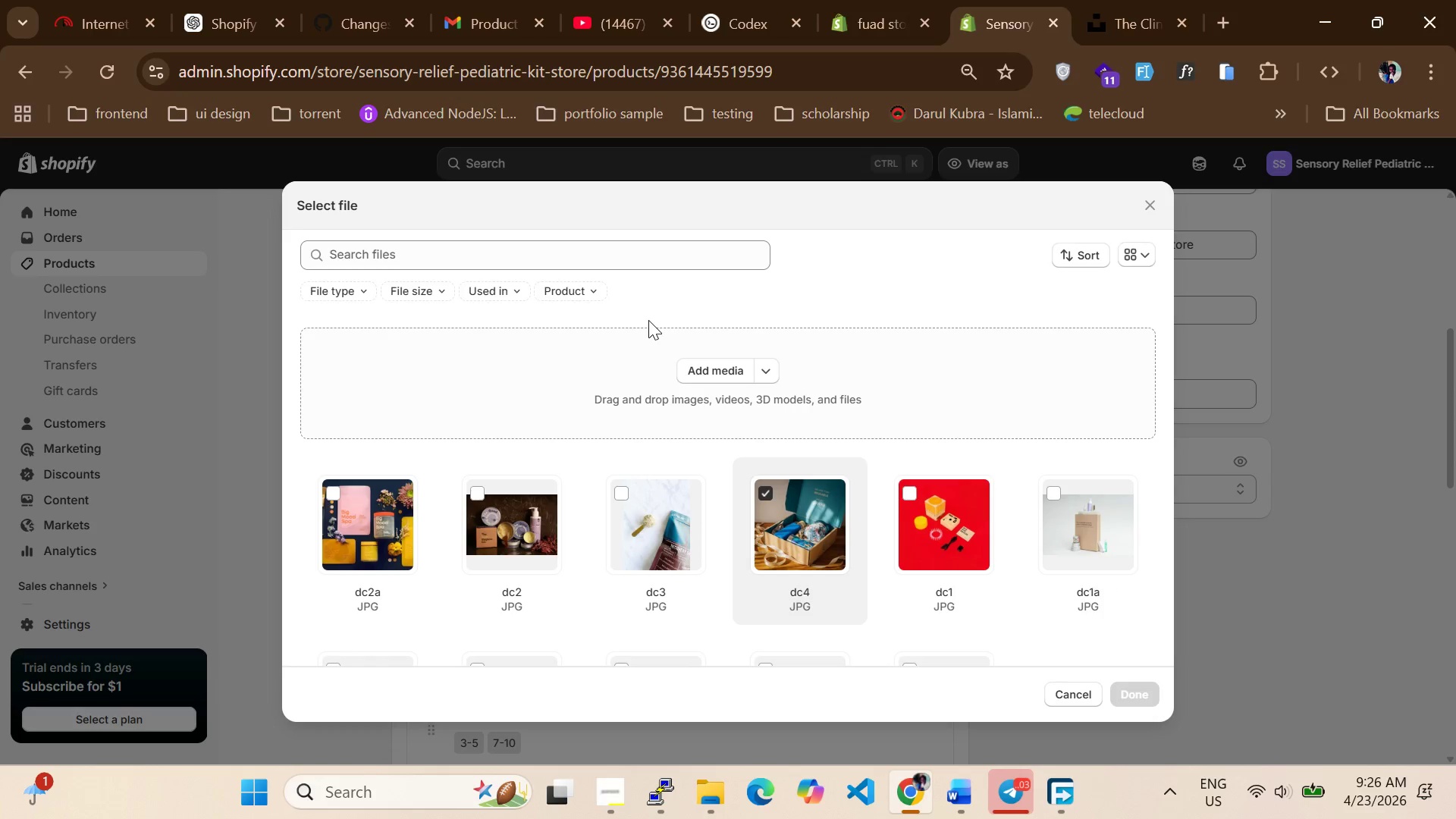 
mouse_move([660, 301])
 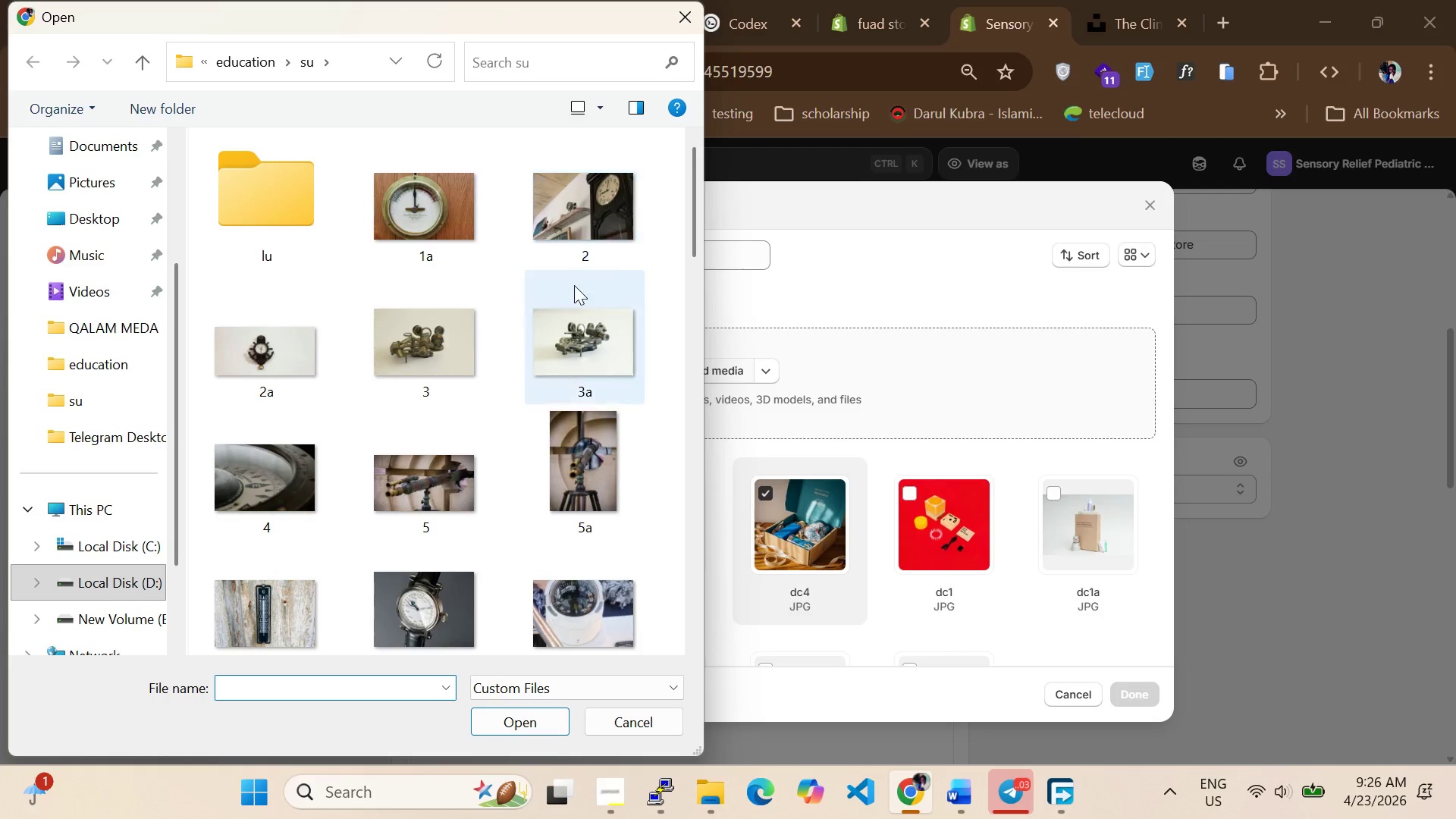 
scroll: coordinate [541, 369], scroll_direction: down, amount: 5.0
 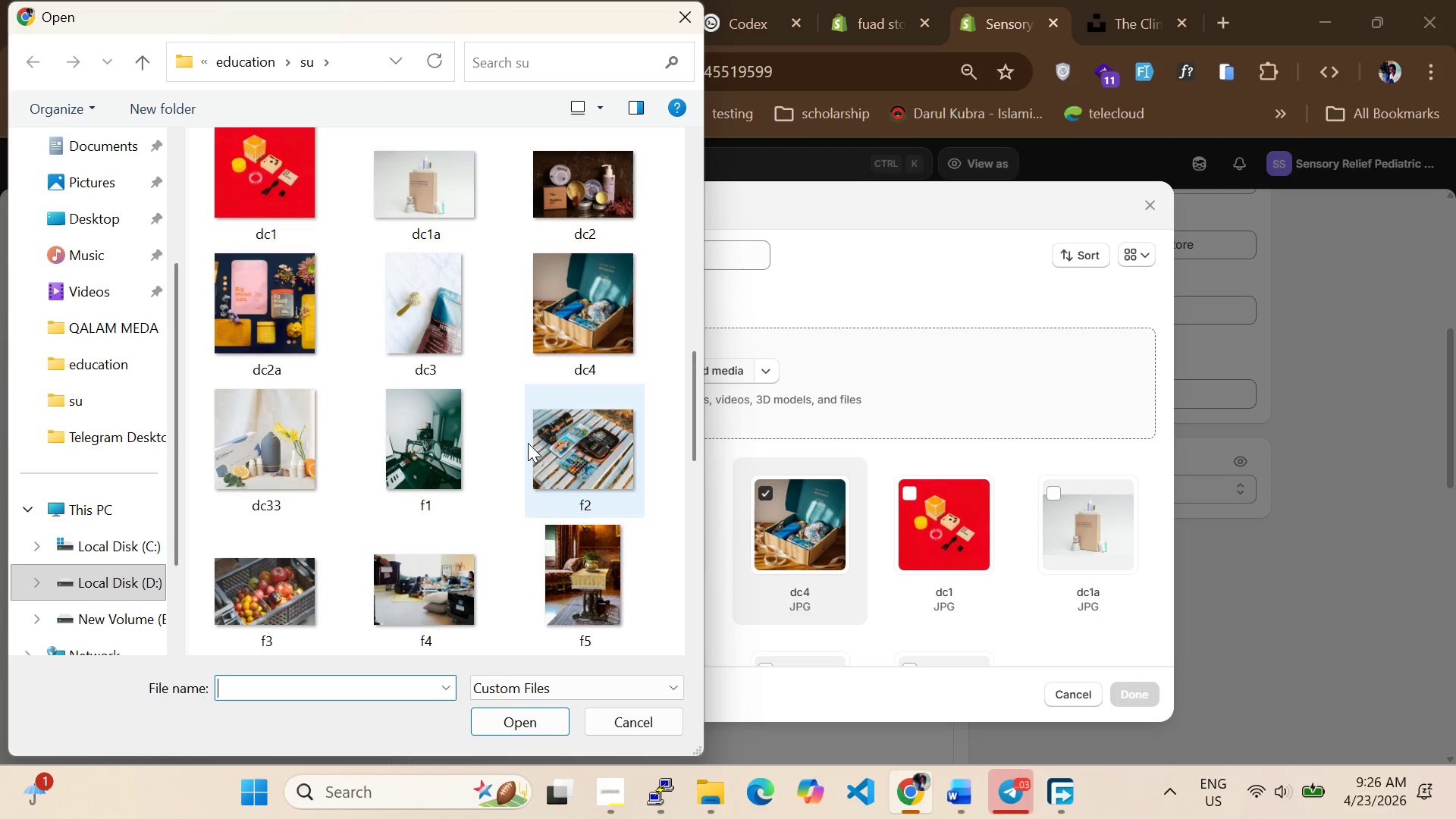 
left_click([241, 467])
 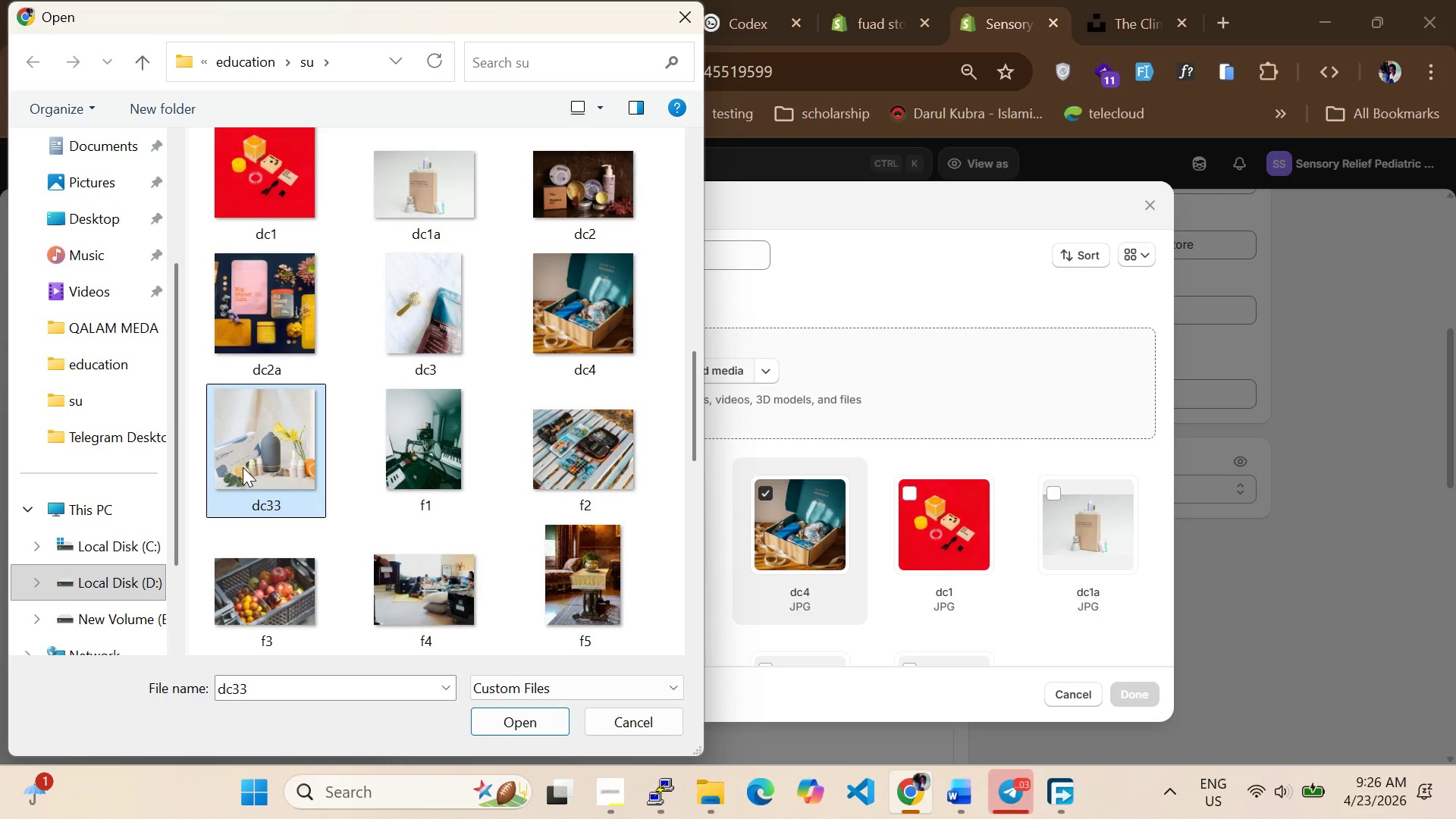 
key(Enter)
 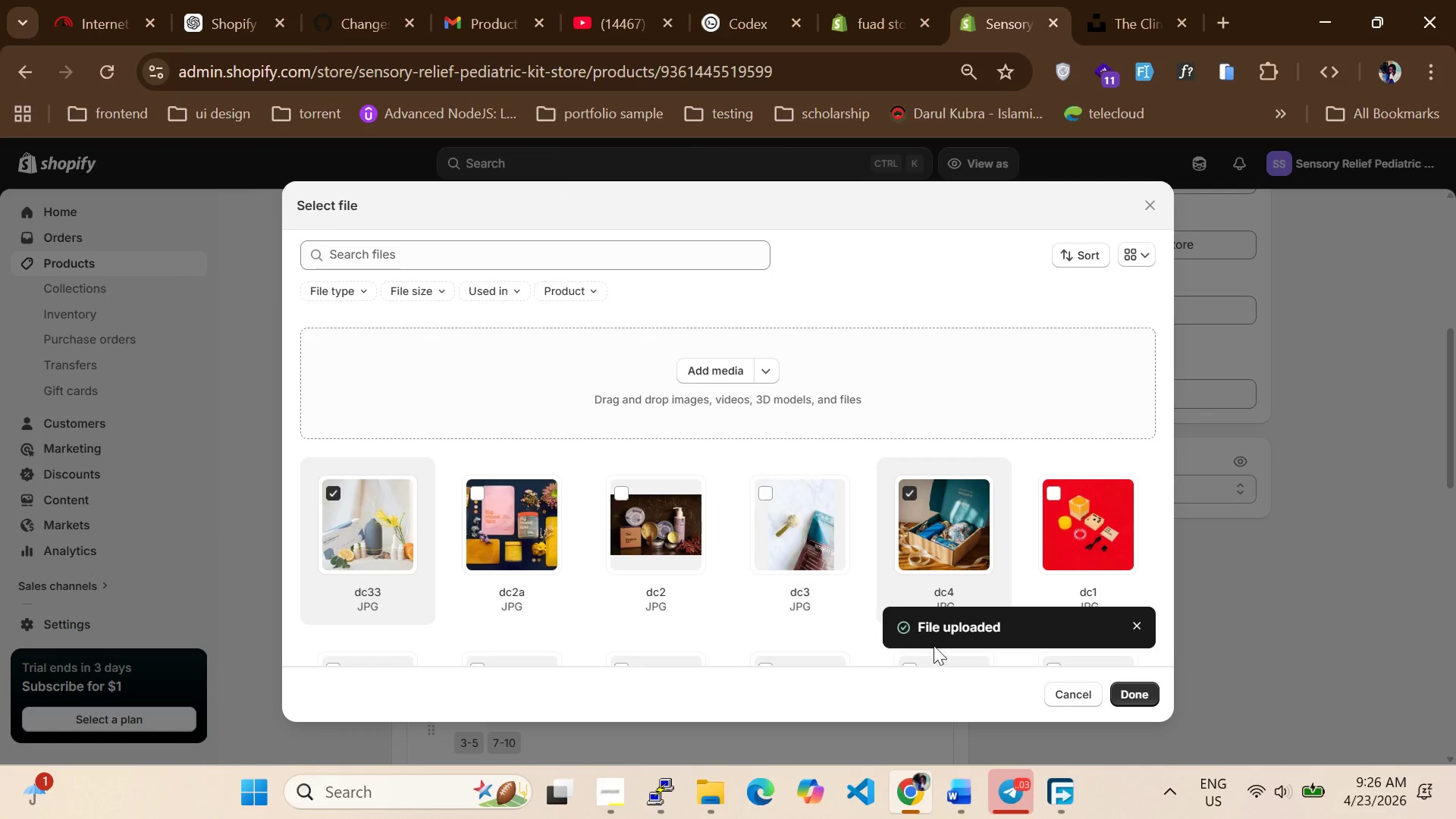 
wait(11.53)
 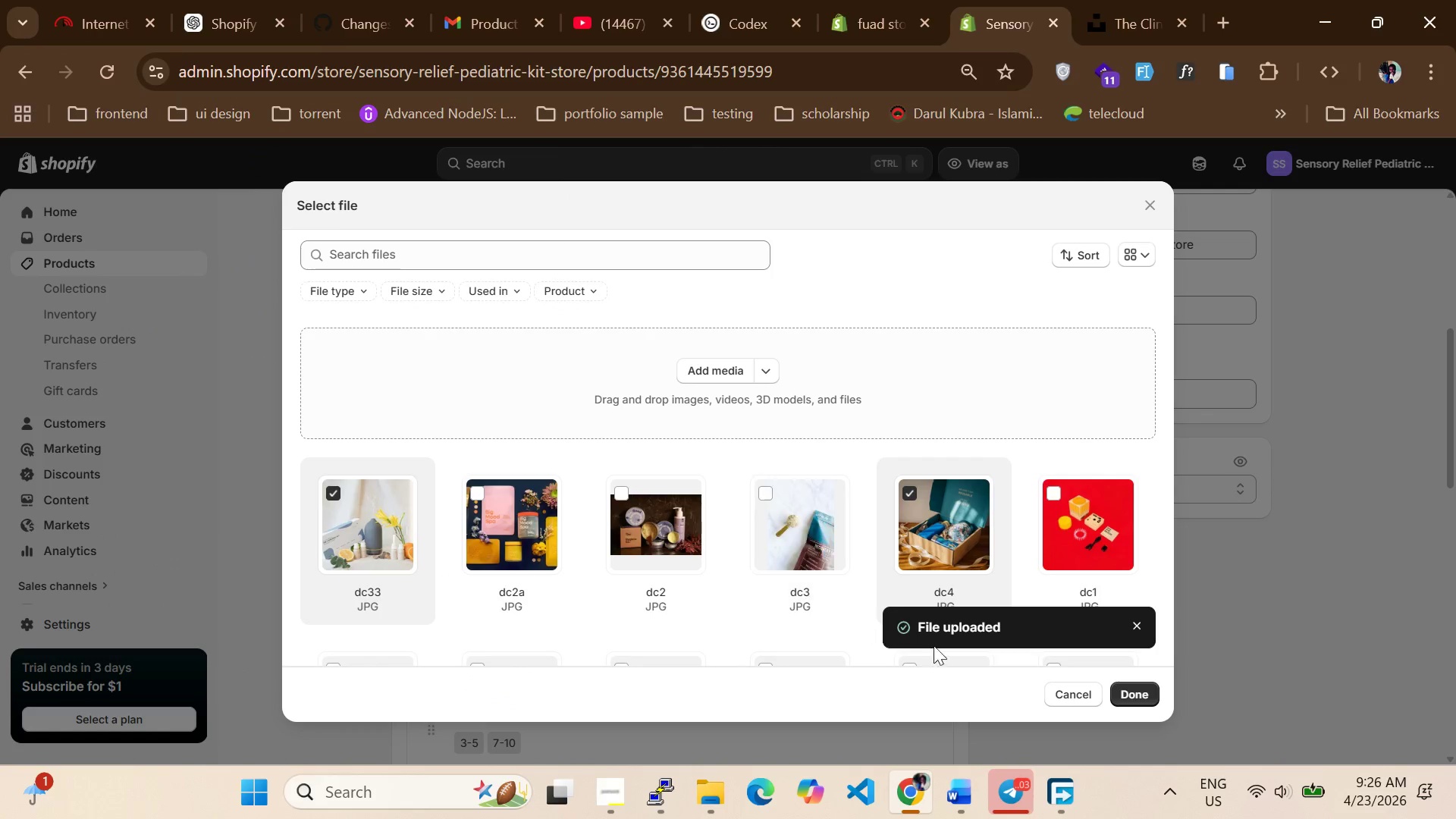 
left_click([420, 323])
 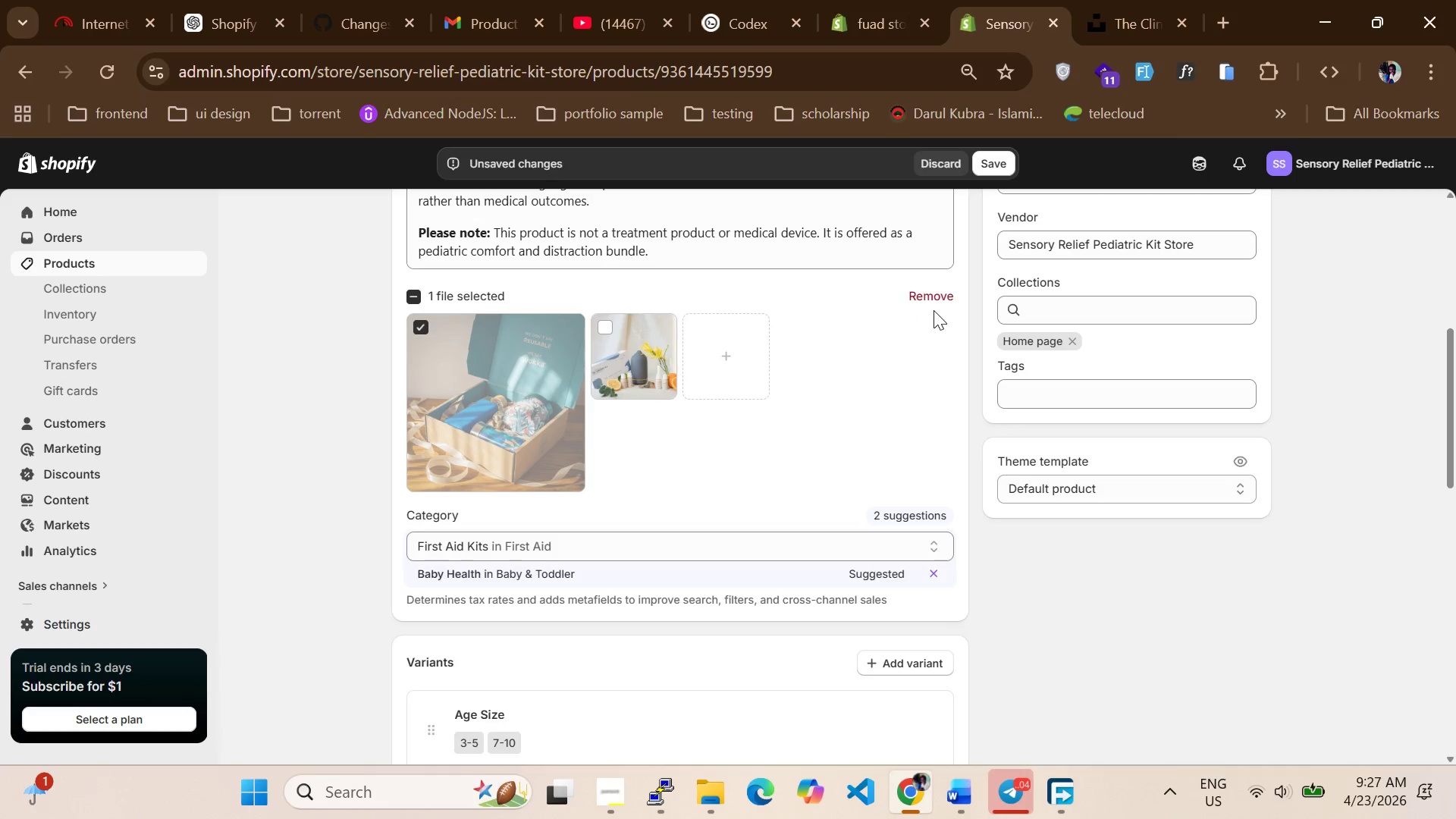 
wait(6.66)
 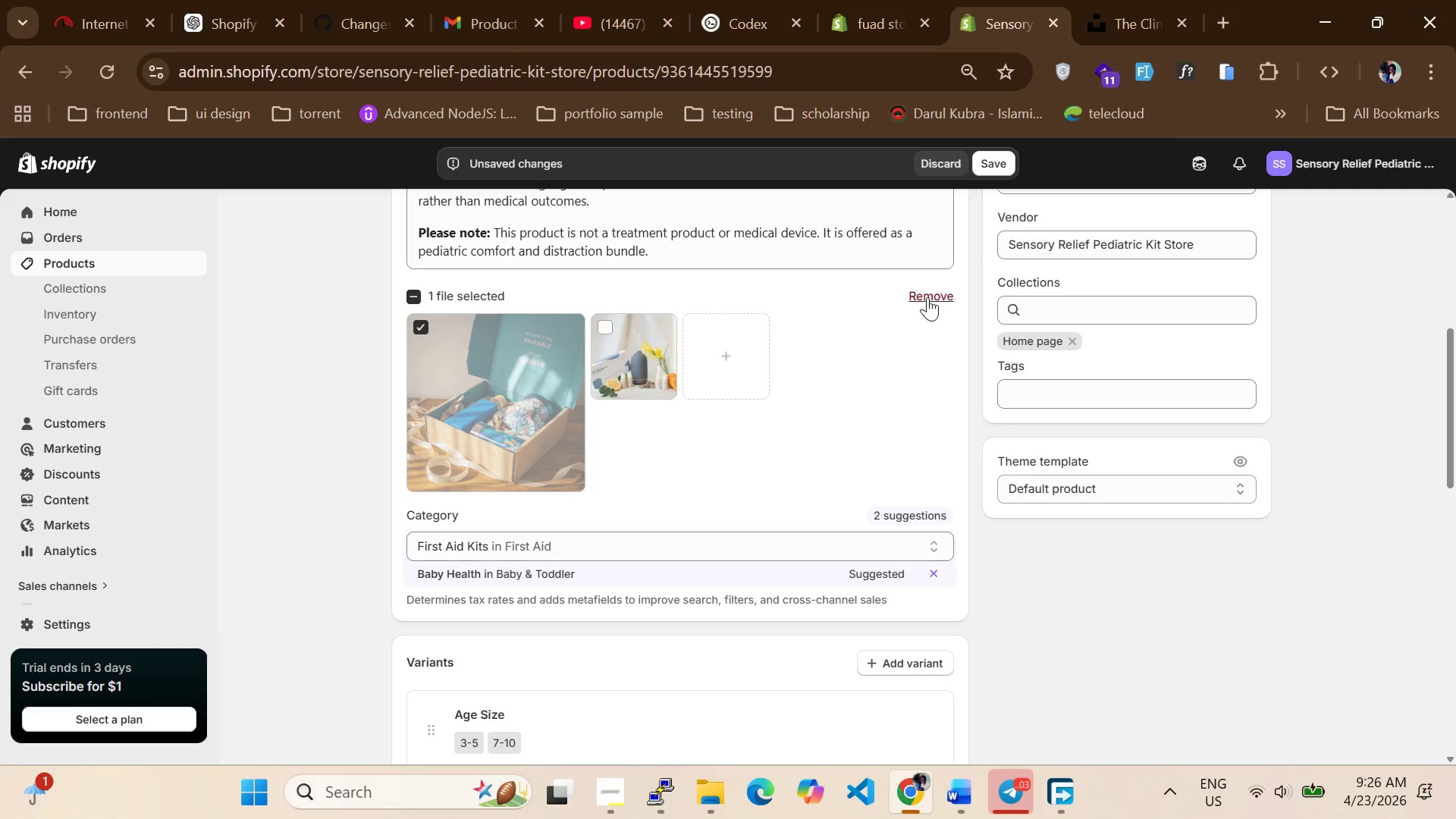 
left_click([925, 298])
 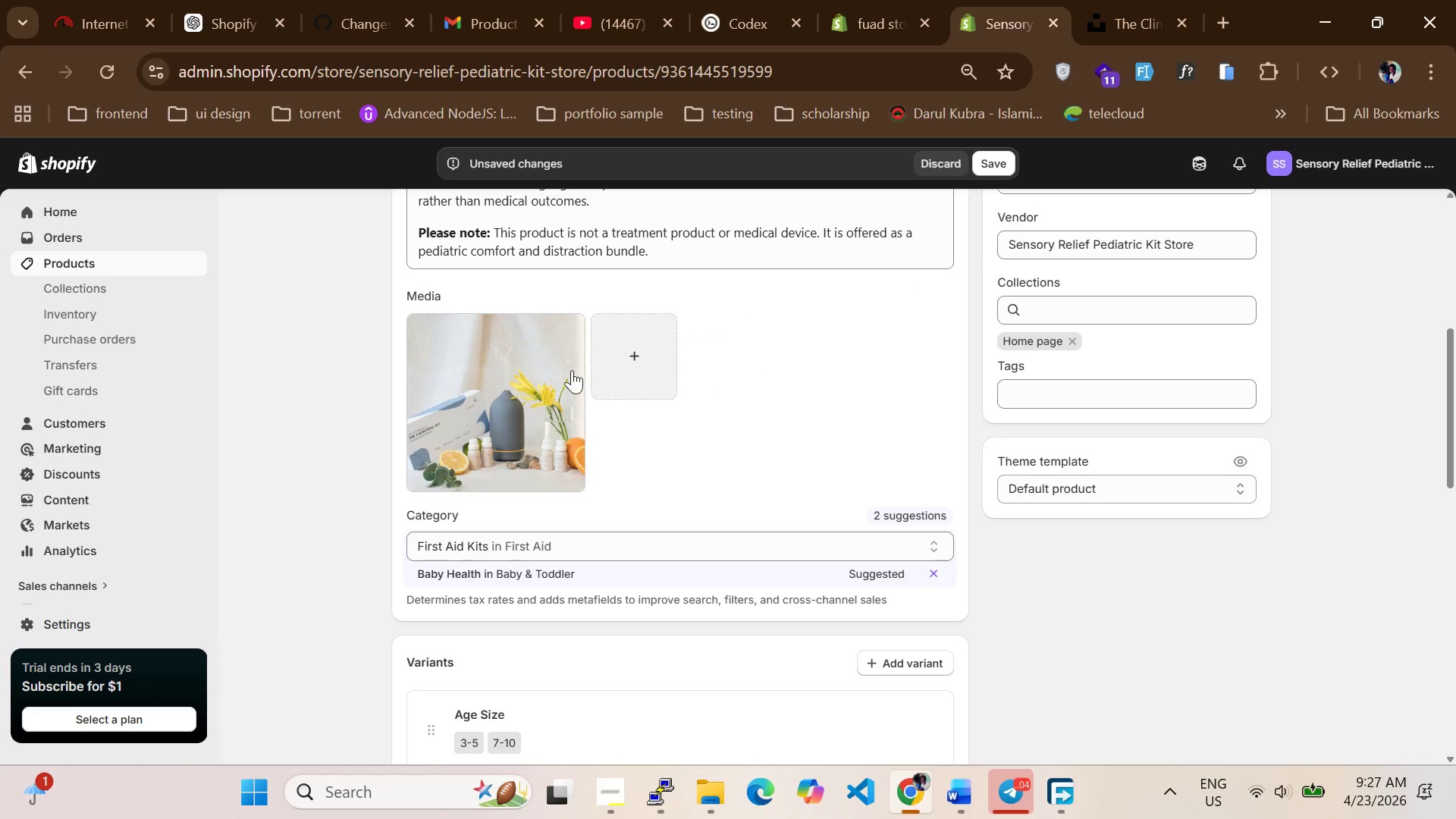 
left_click([525, 371])
 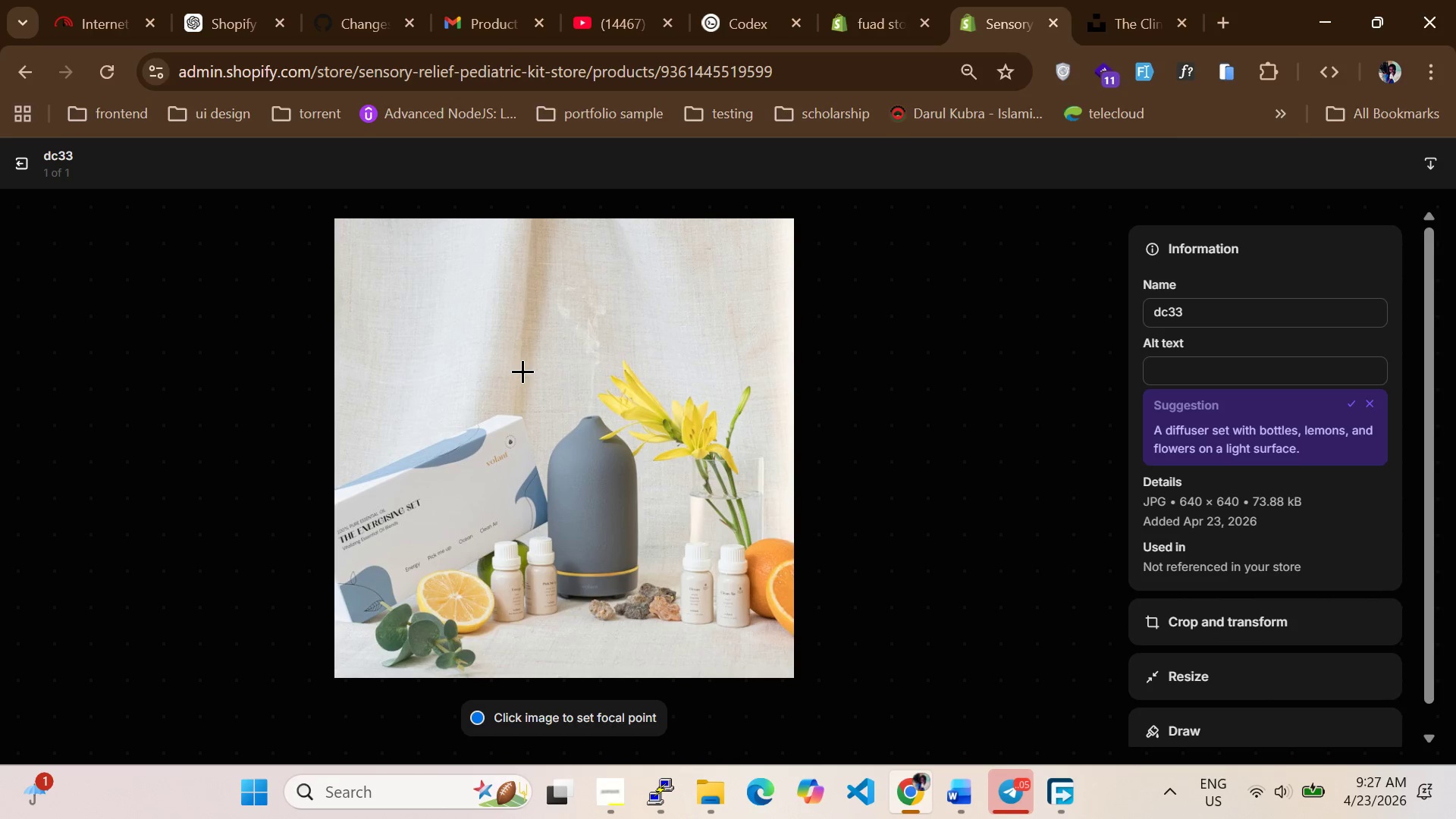 
wait(7.09)
 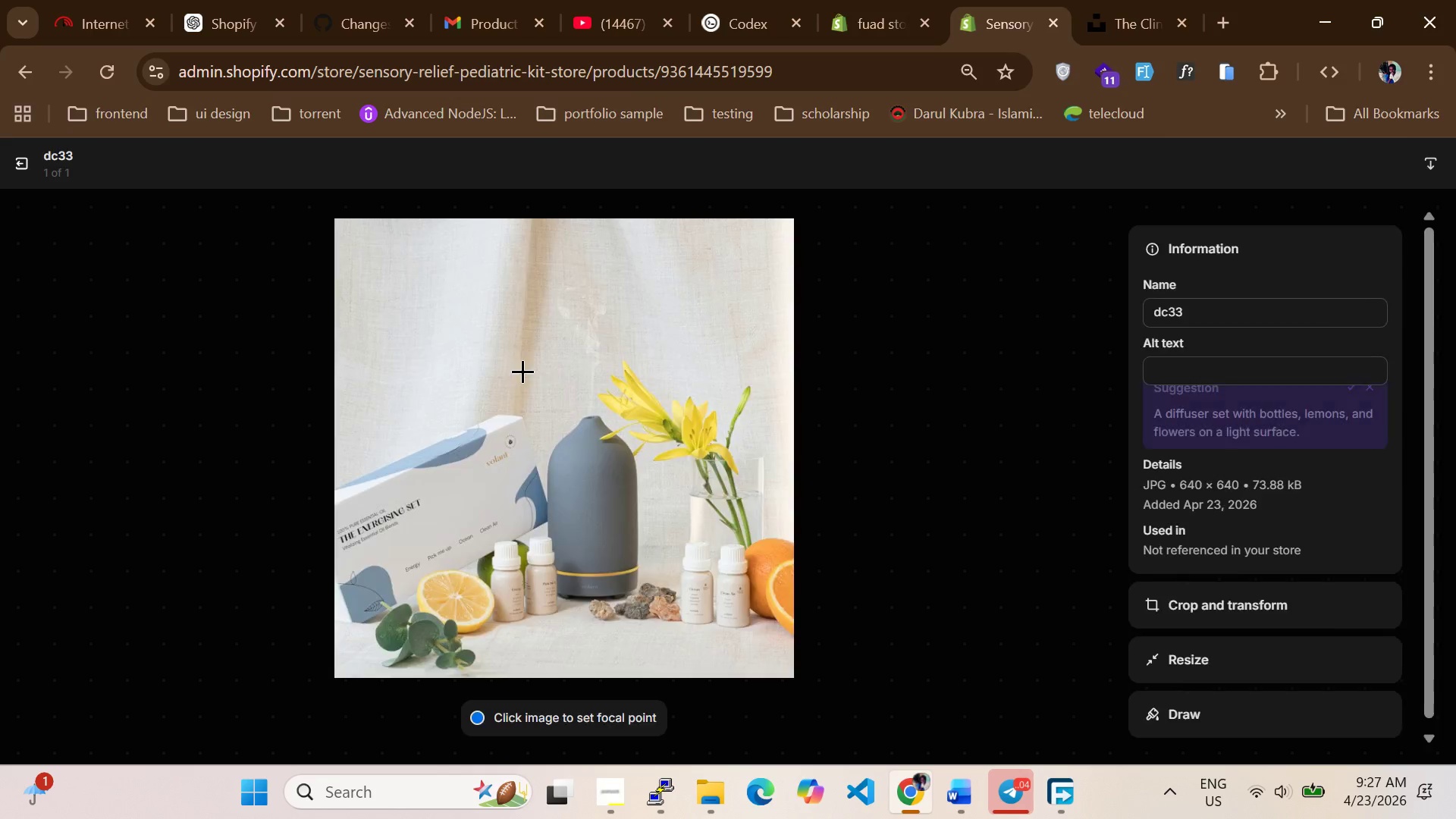 
left_click([1347, 410])
 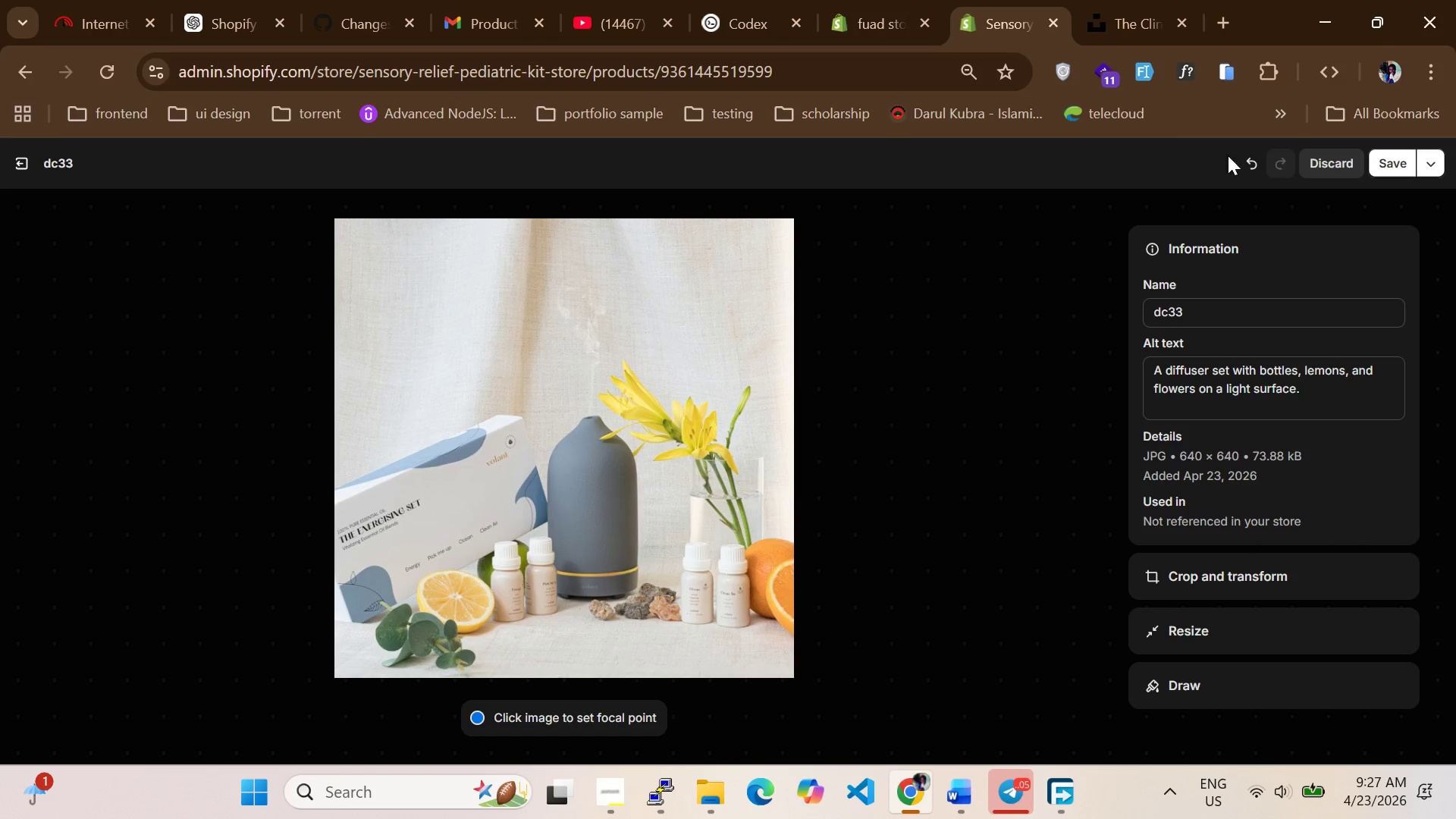 
left_click([1376, 159])
 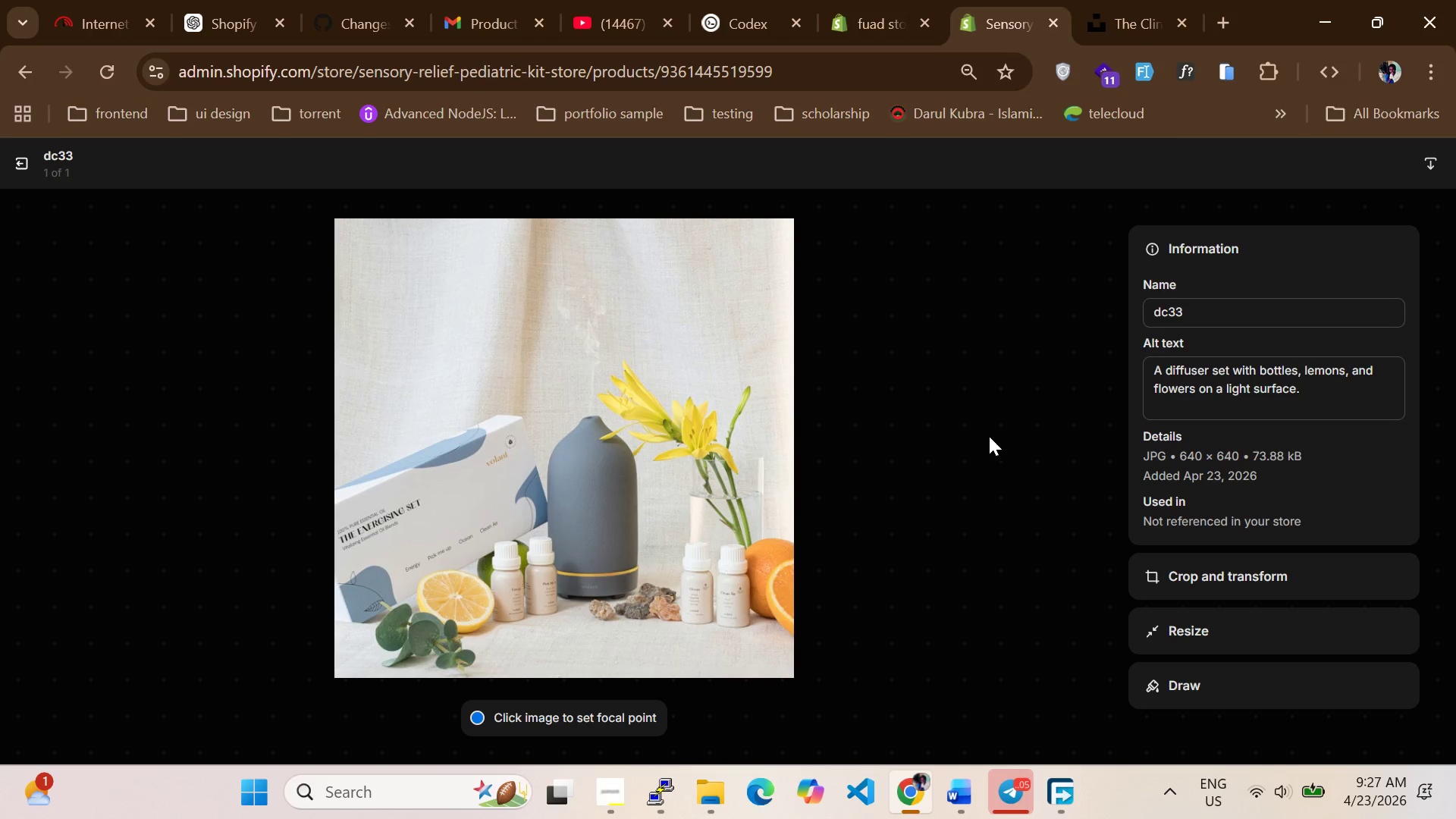 
wait(14.56)
 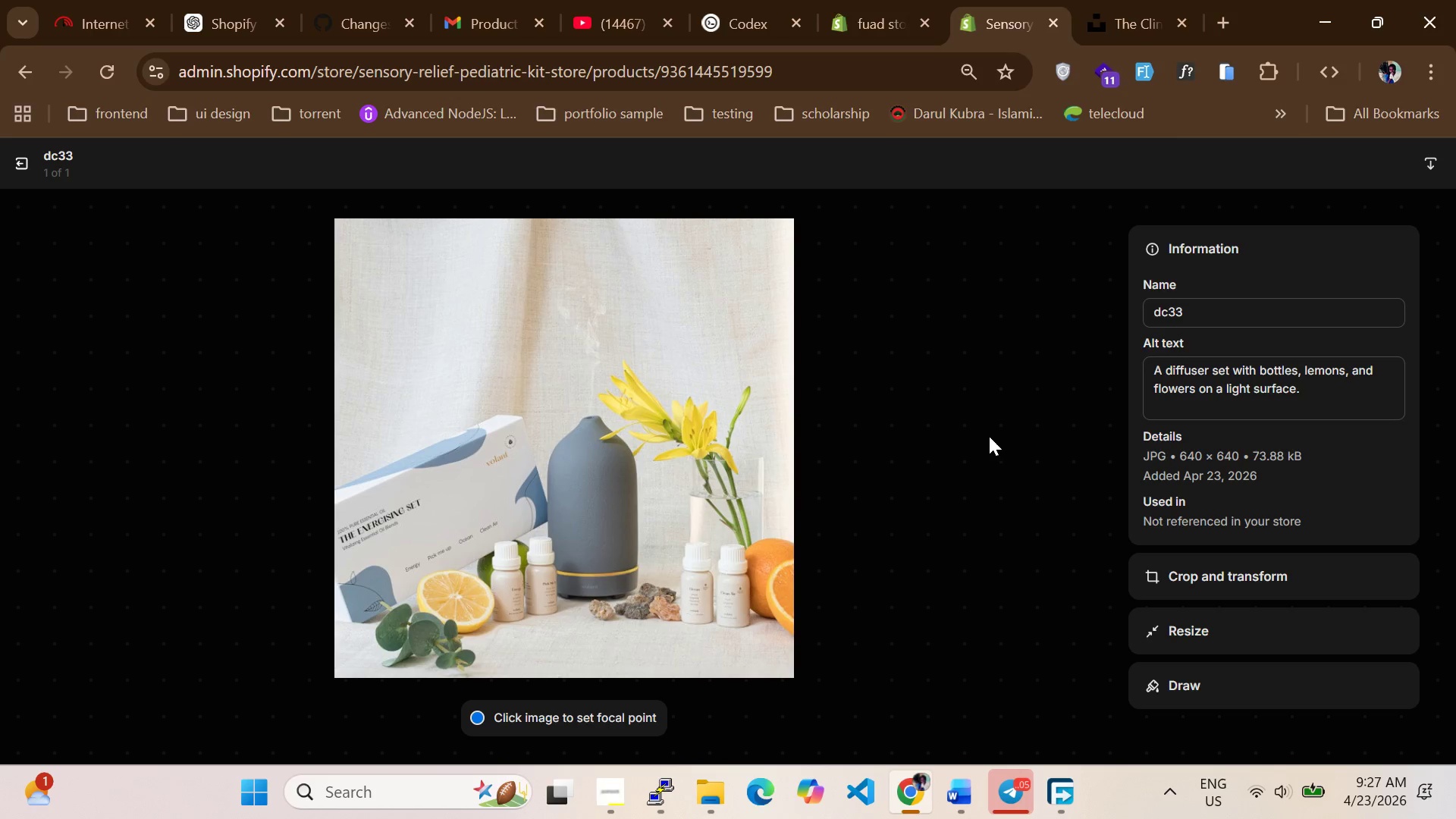 
mouse_move([36, 165])
 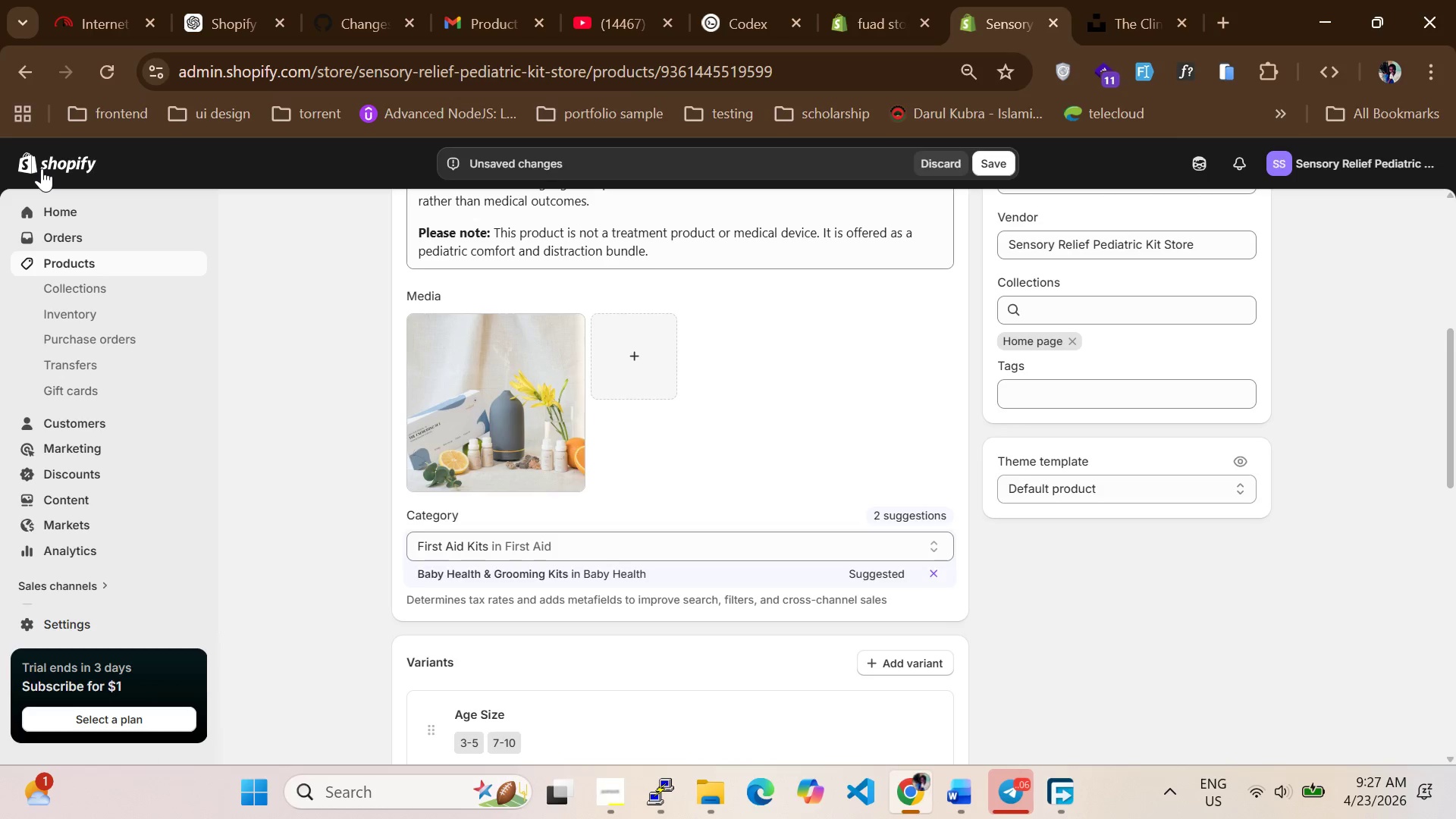 
scroll: coordinate [89, 364], scroll_direction: up, amount: 2.0
 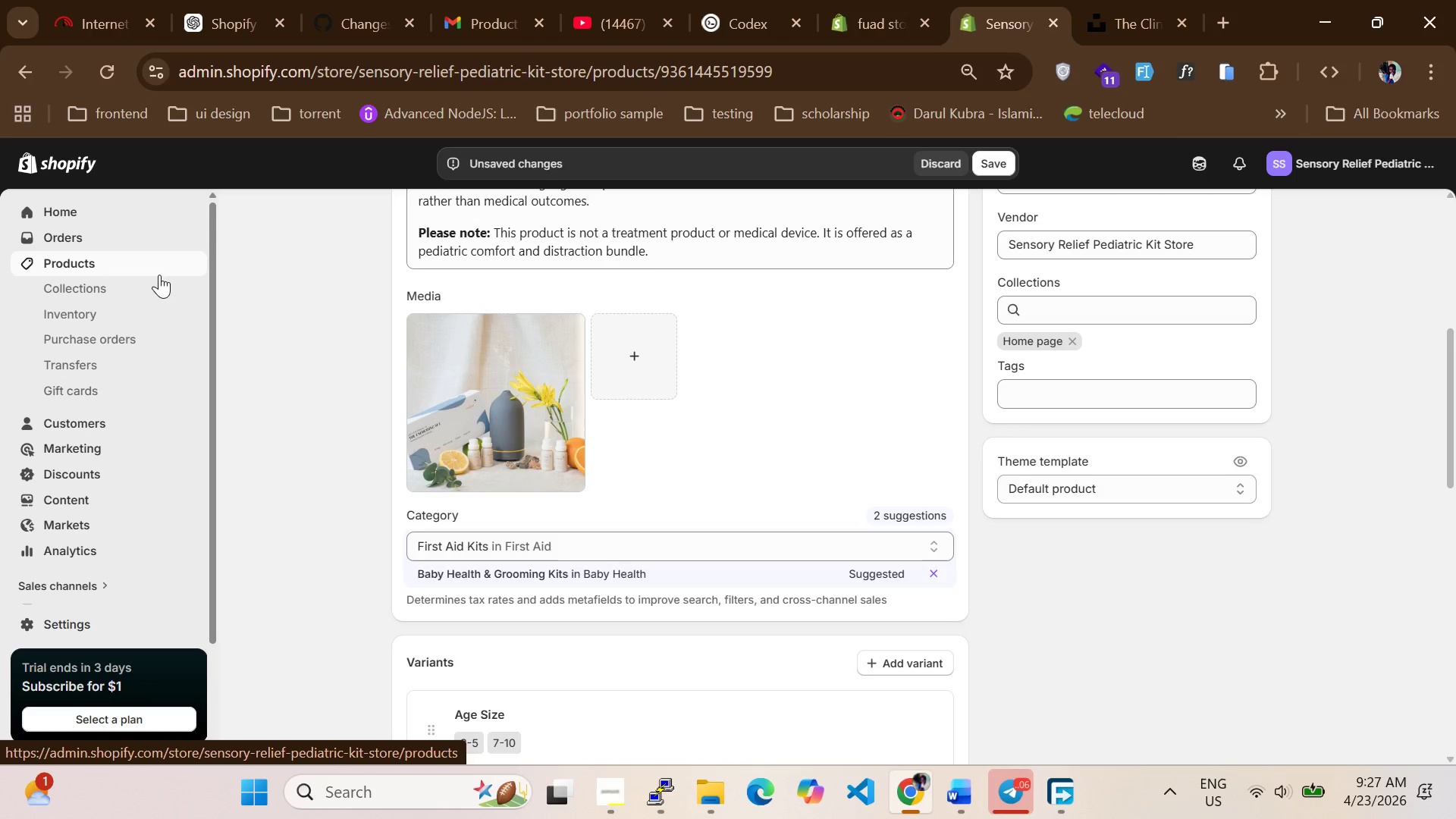 
wait(7.59)
 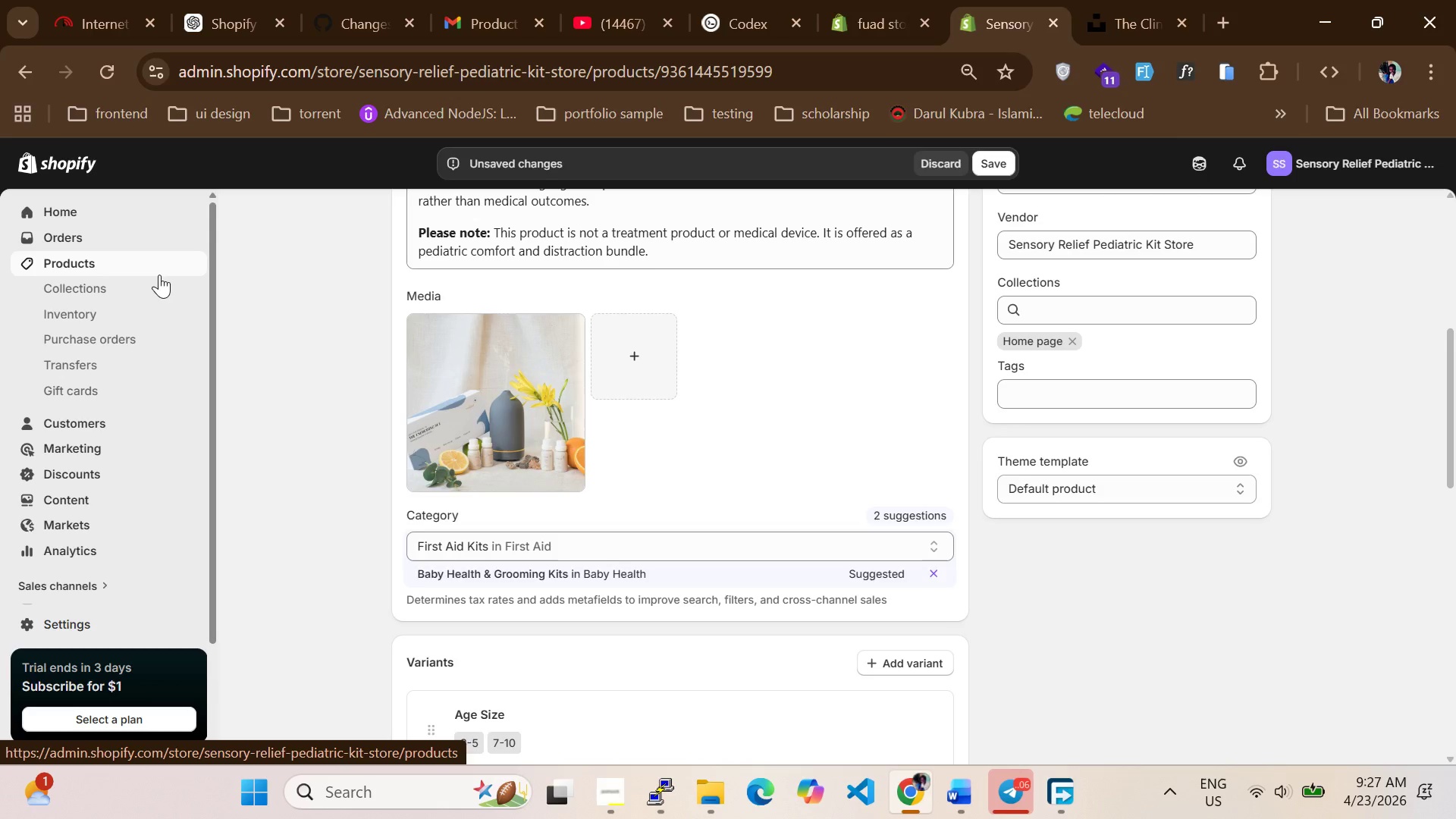 
scroll: coordinate [619, 579], scroll_direction: down, amount: 3.0
 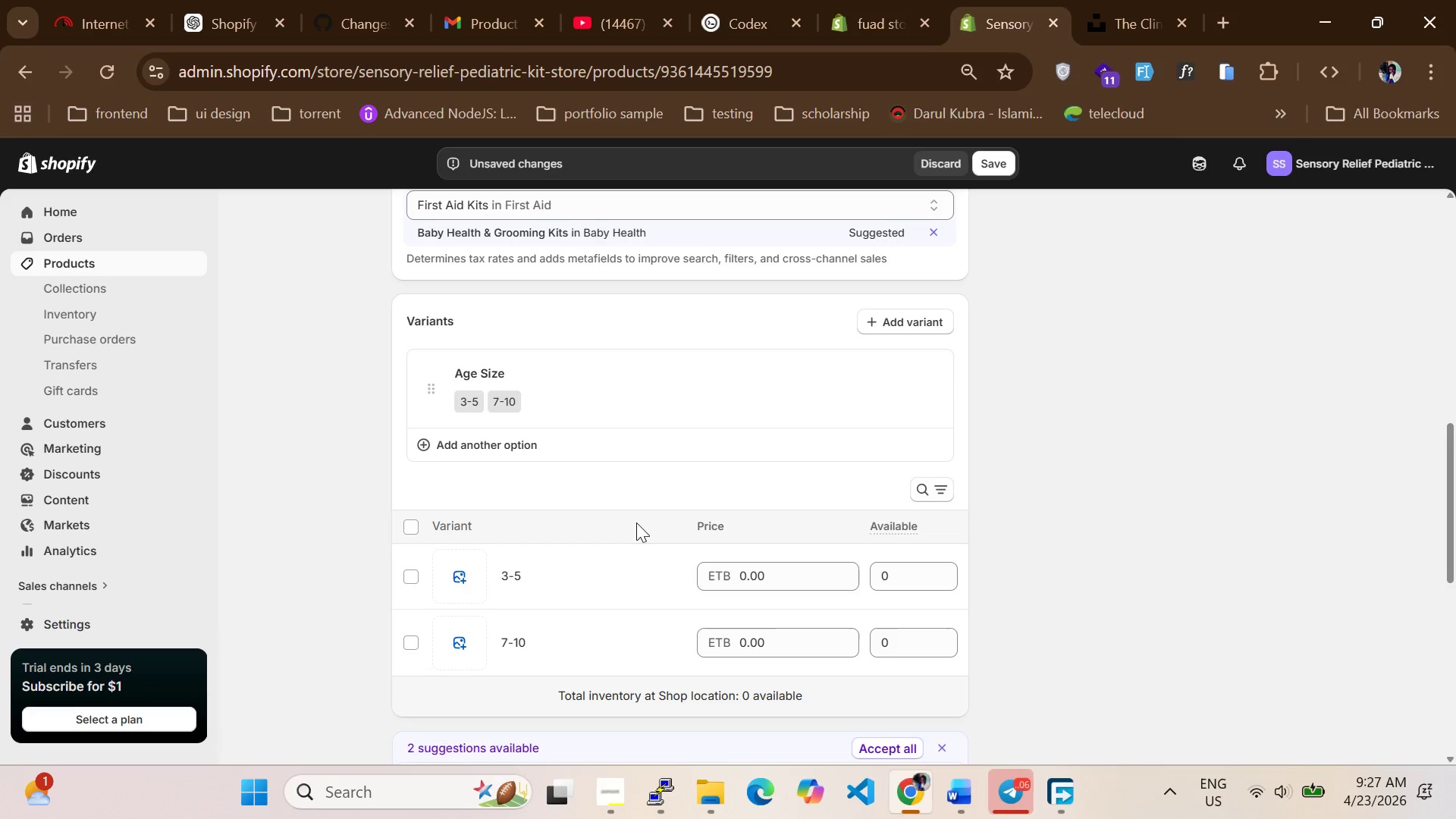 
wait(11.6)
 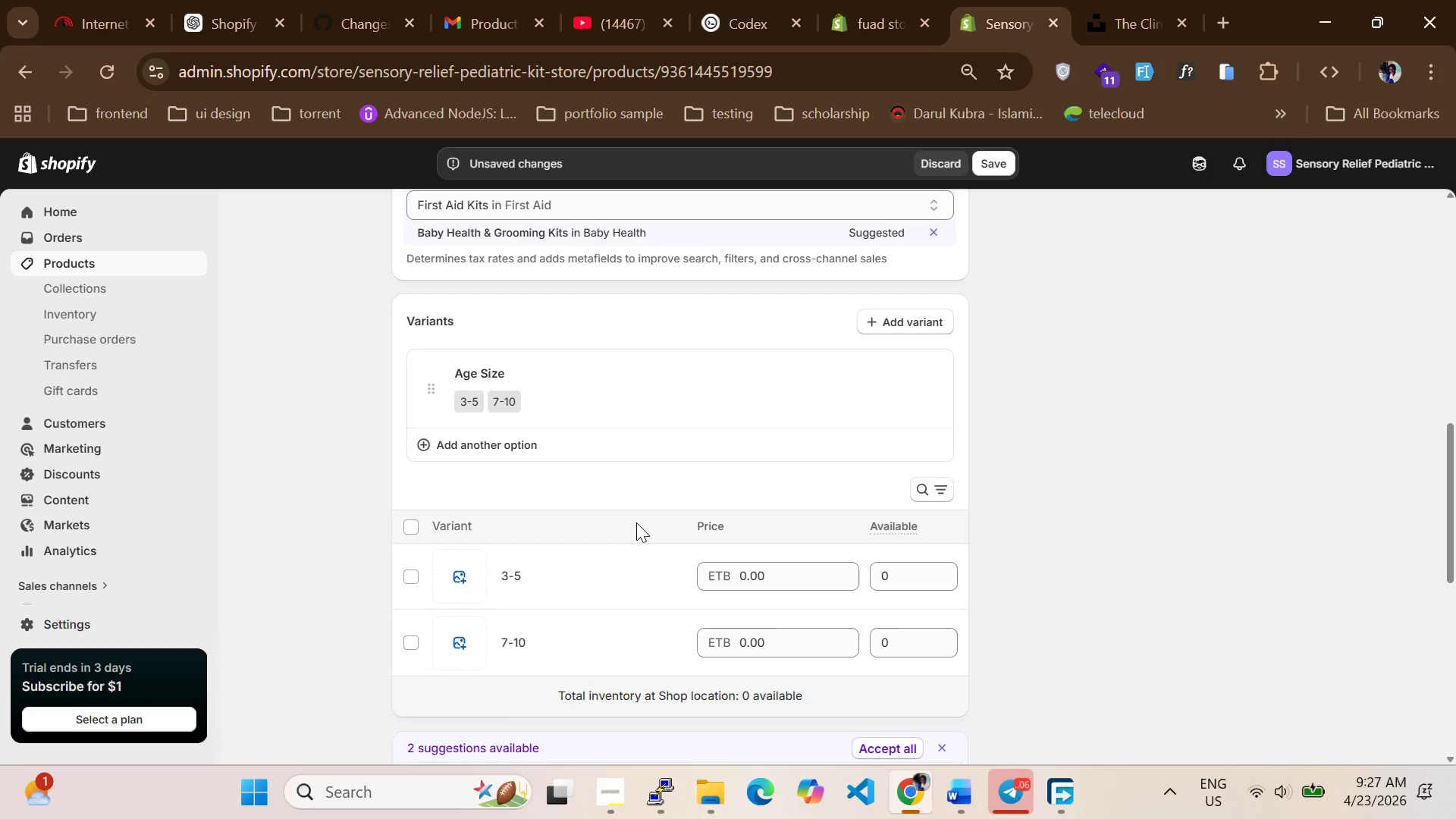 
scroll: coordinate [634, 450], scroll_direction: up, amount: 9.0
 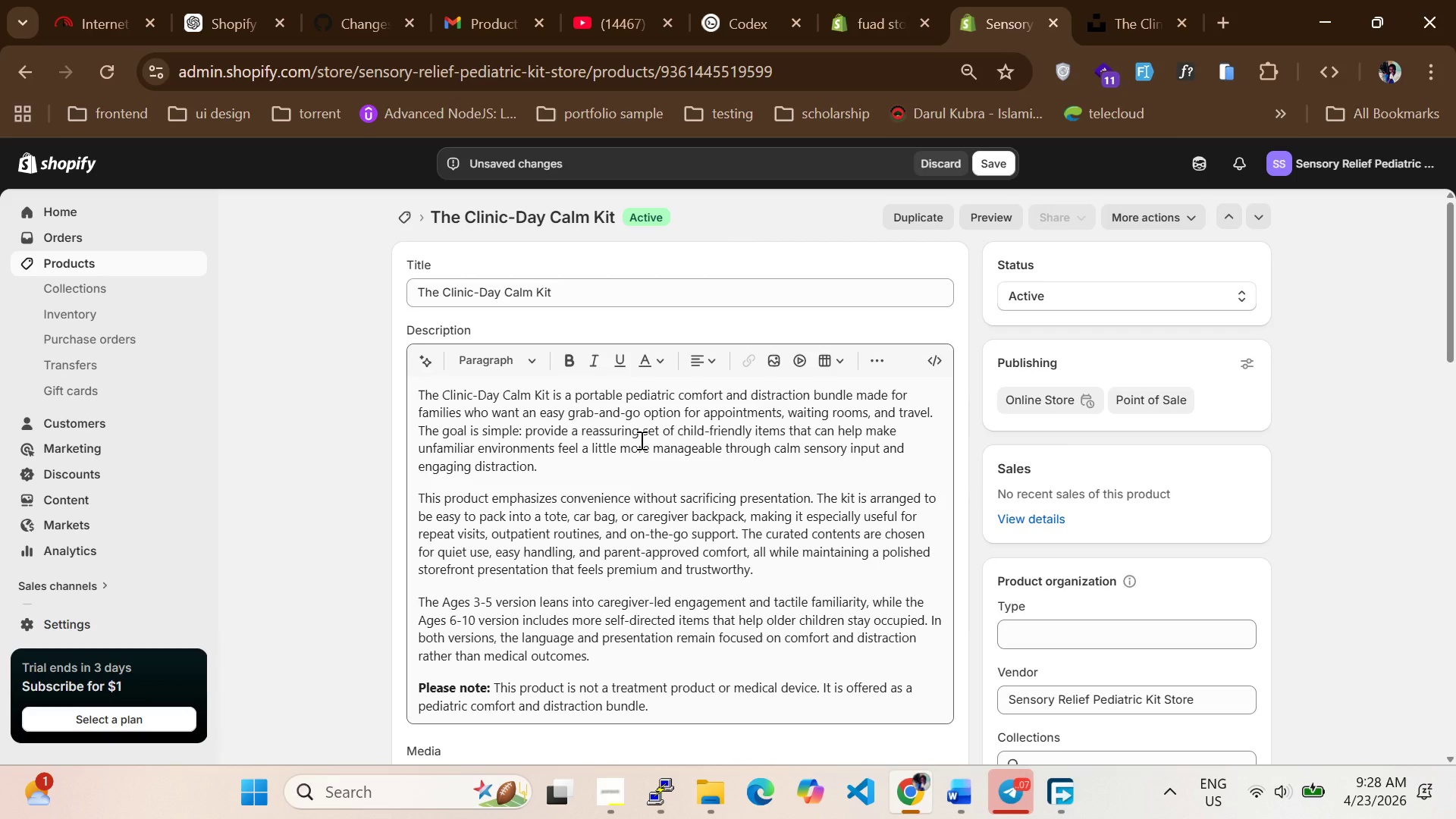 
wait(7.22)
 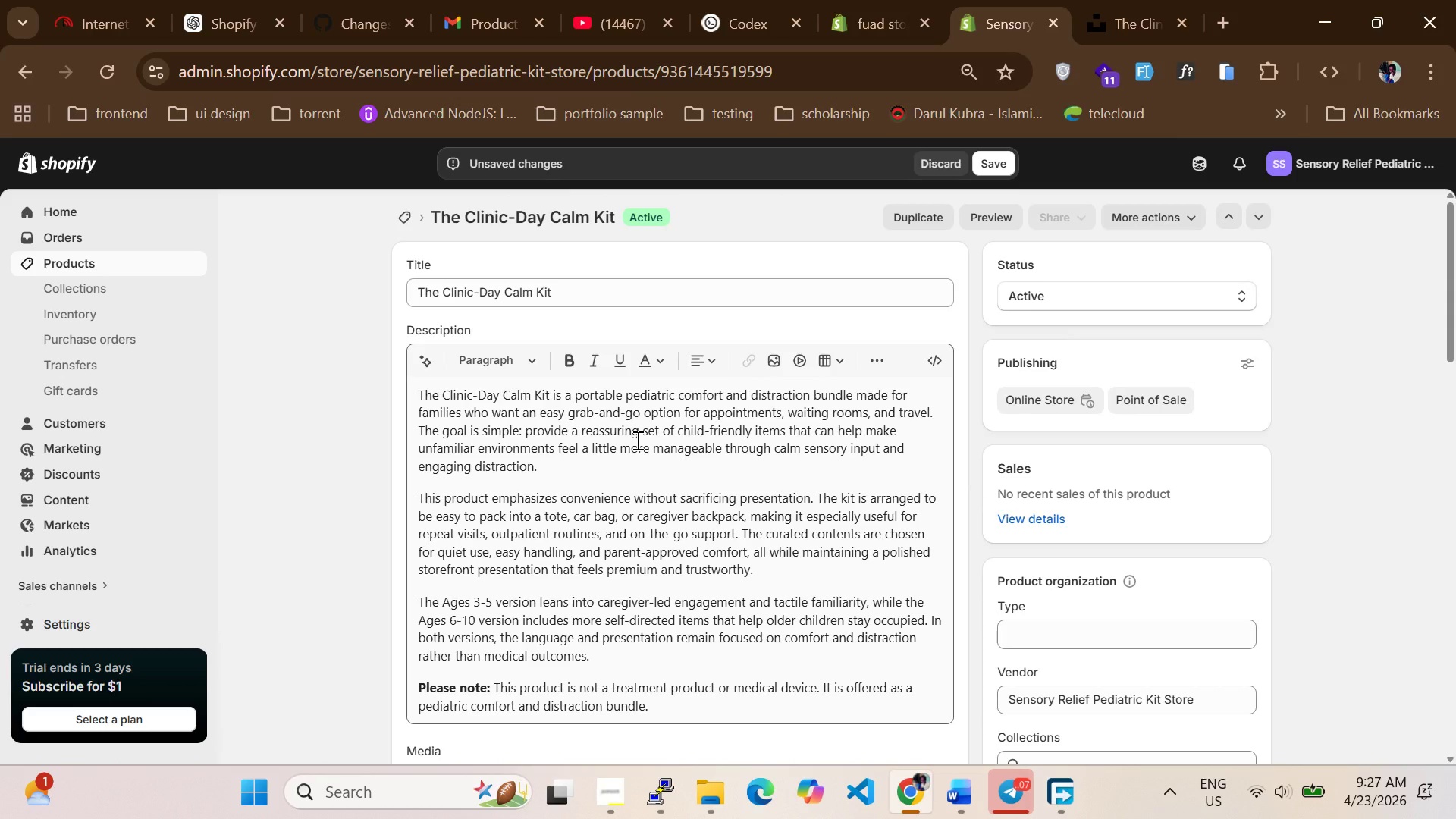 
scroll: coordinate [810, 535], scroll_direction: down, amount: 6.0
 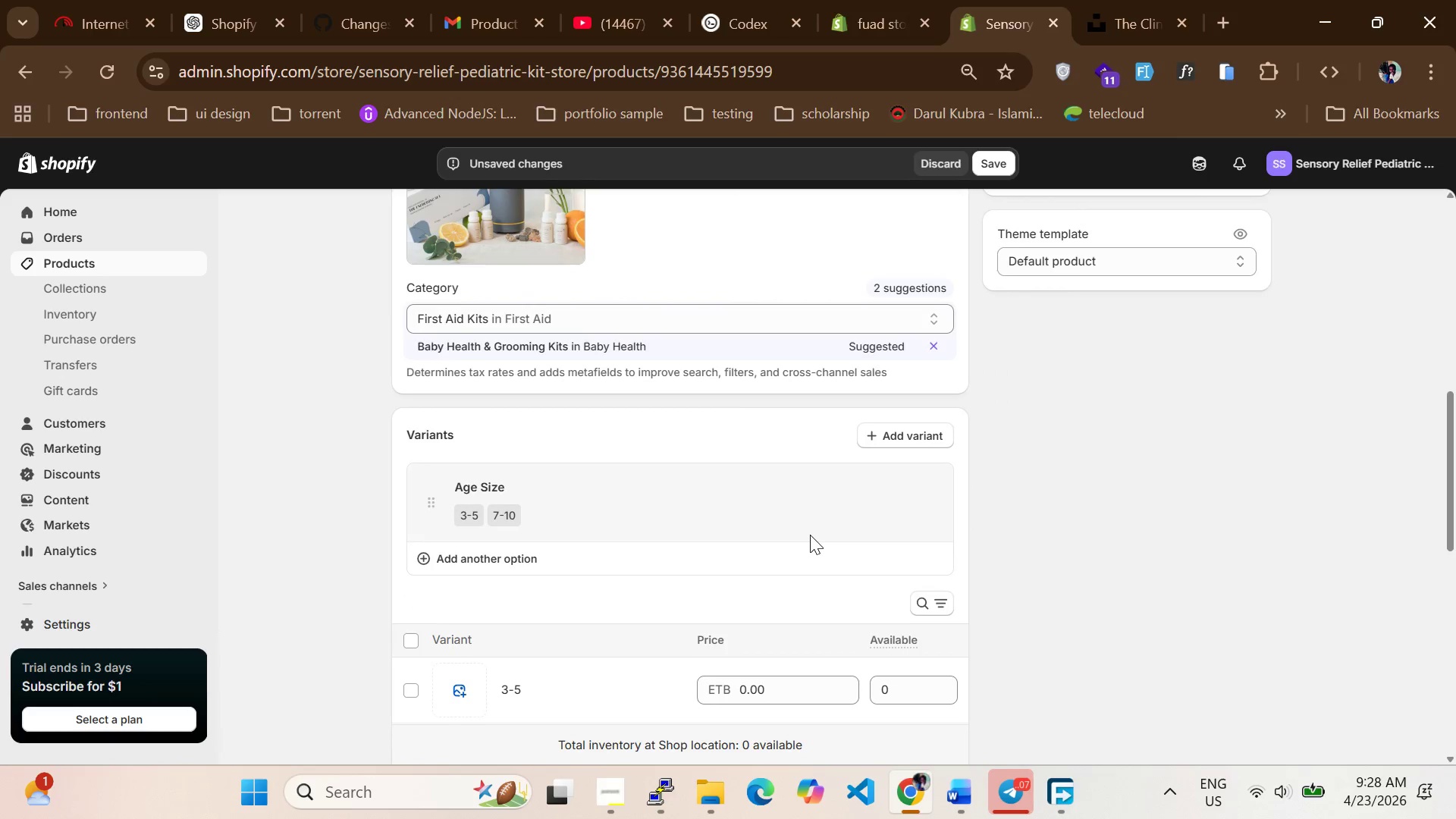 
scroll: coordinate [809, 535], scroll_direction: up, amount: 1.0
 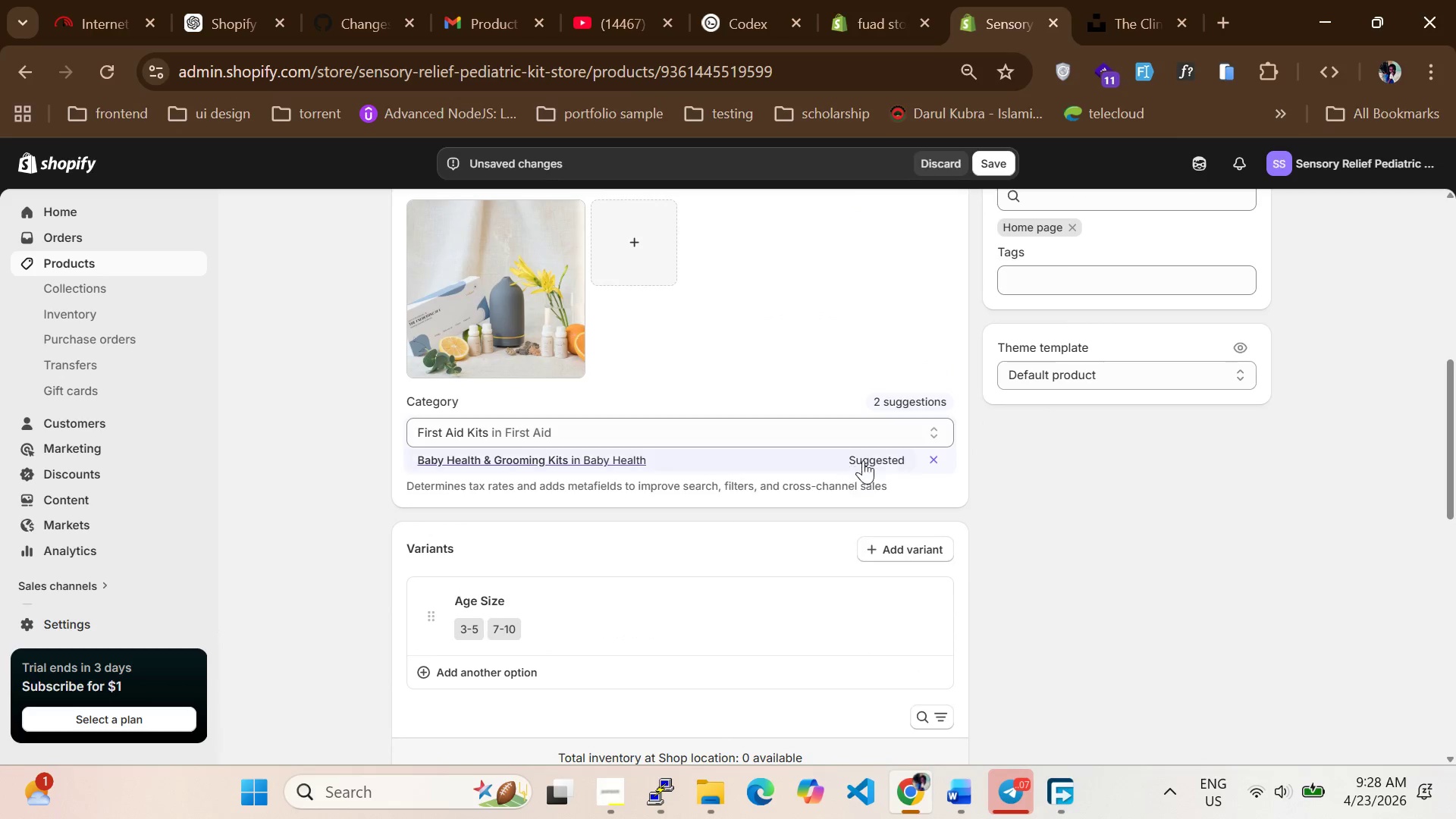 
left_click_drag(start_coordinate=[873, 453], to_coordinate=[877, 453])
 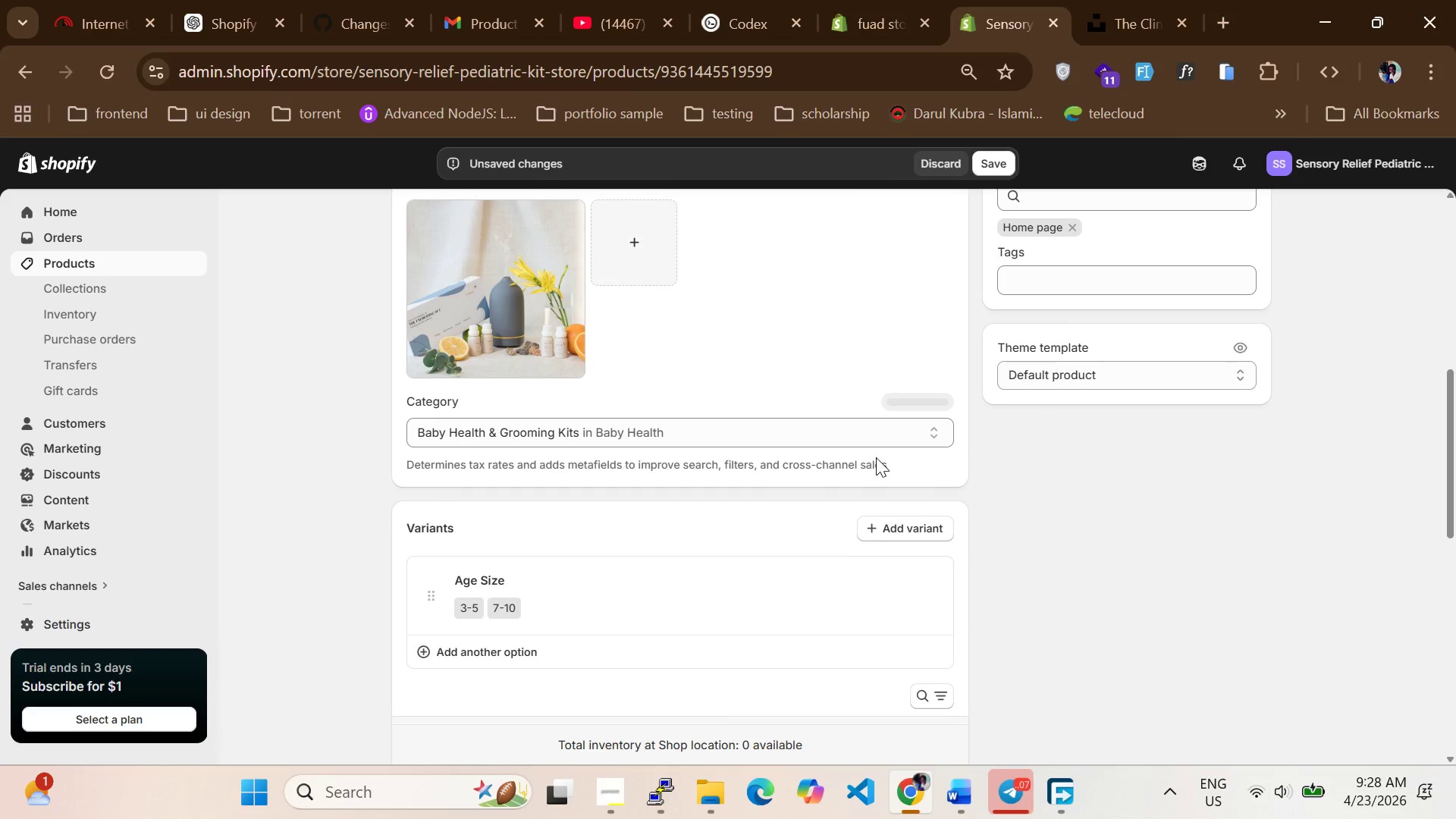 
scroll: coordinate [758, 565], scroll_direction: down, amount: 4.0
 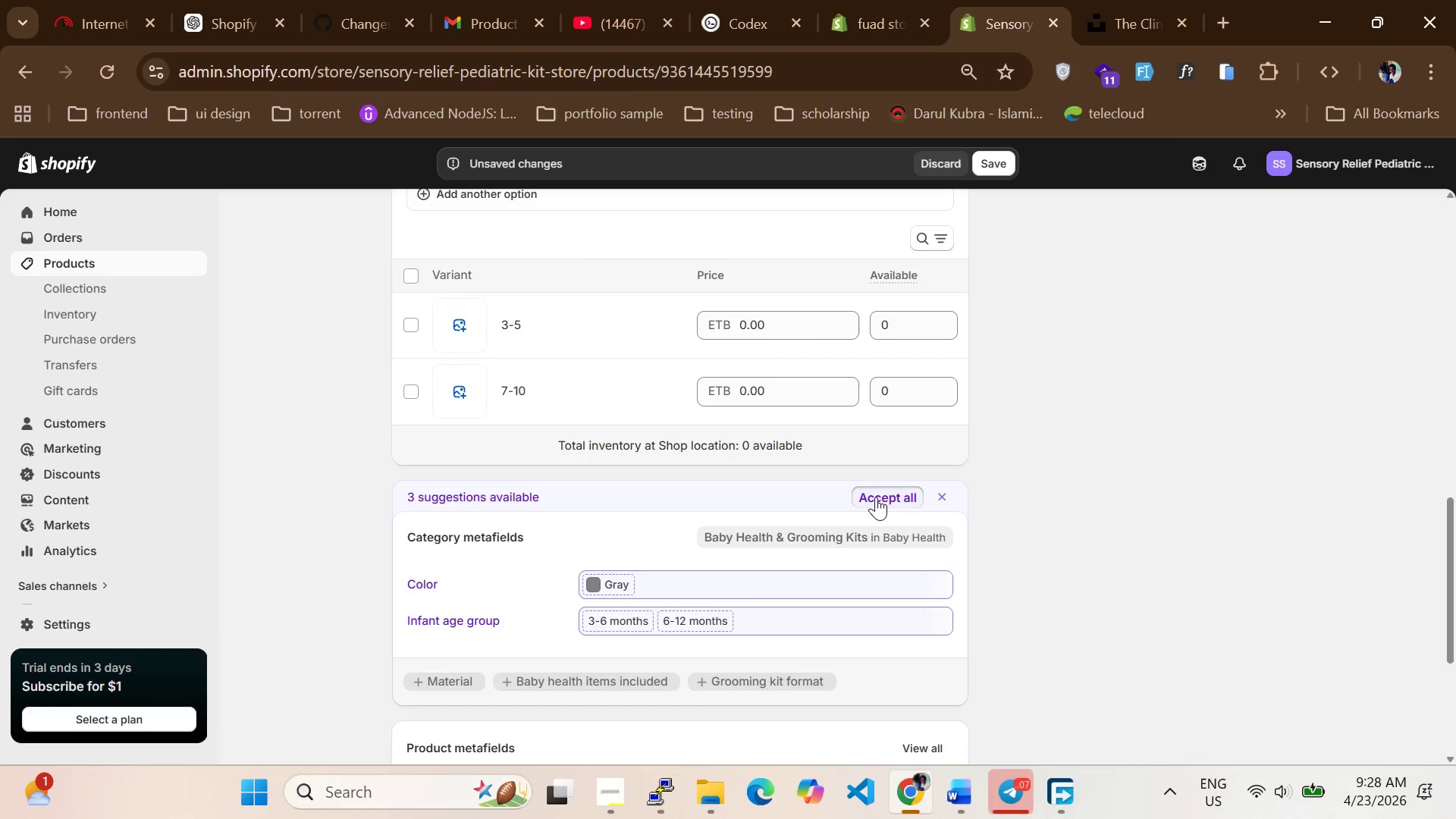 
left_click([876, 497])
 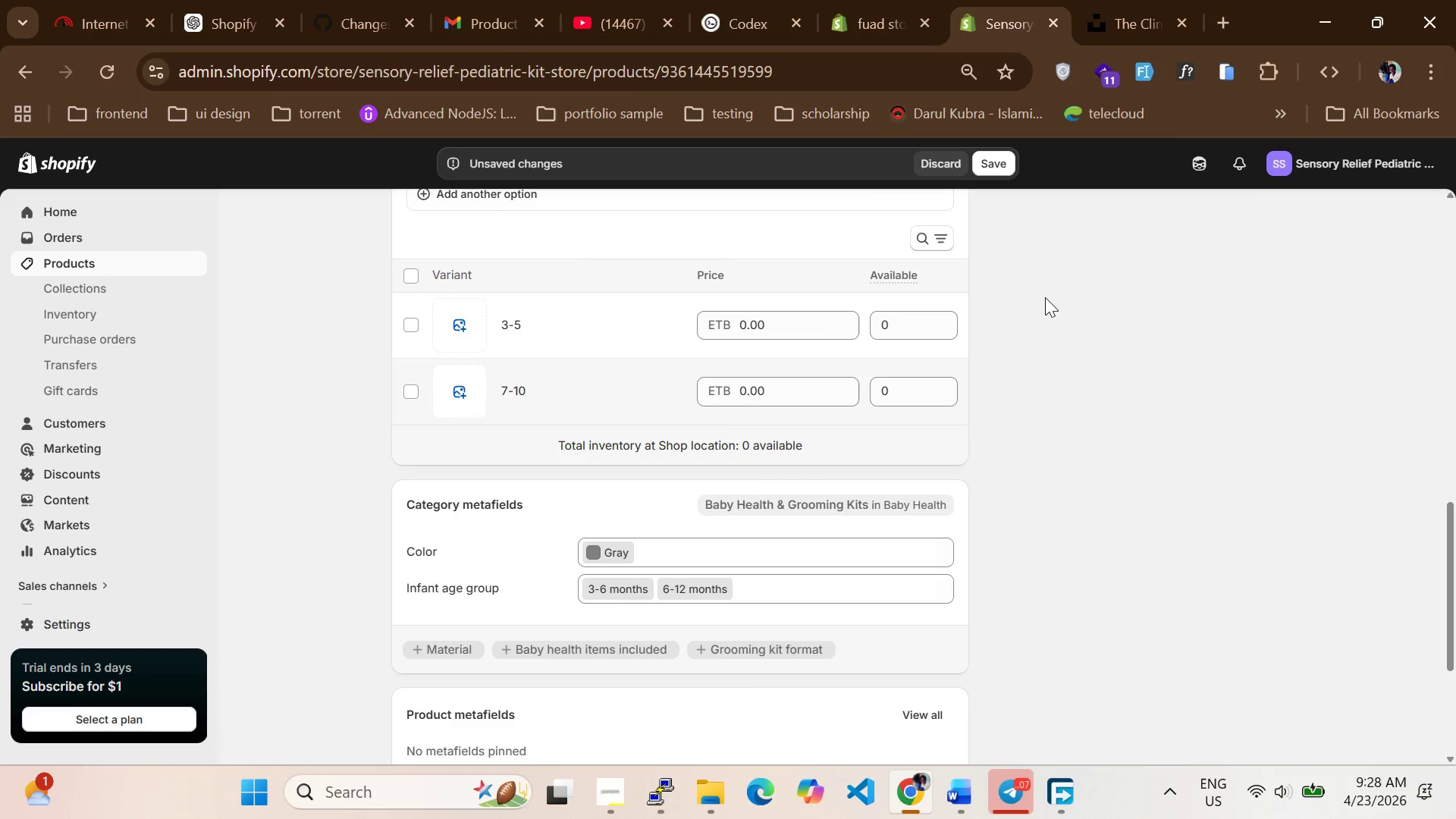 
wait(11.86)
 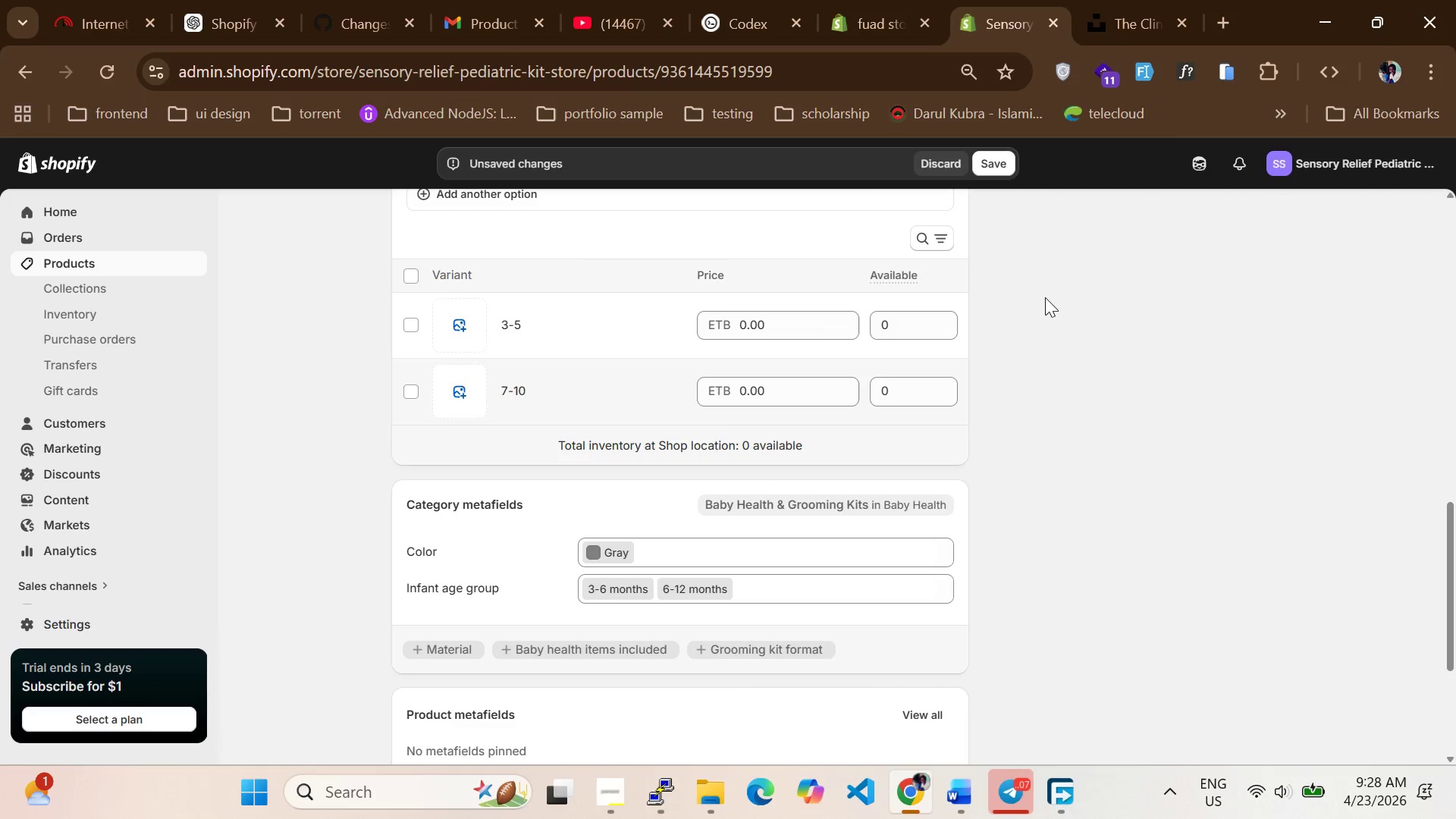 
scroll: coordinate [1119, 374], scroll_direction: up, amount: 11.0
 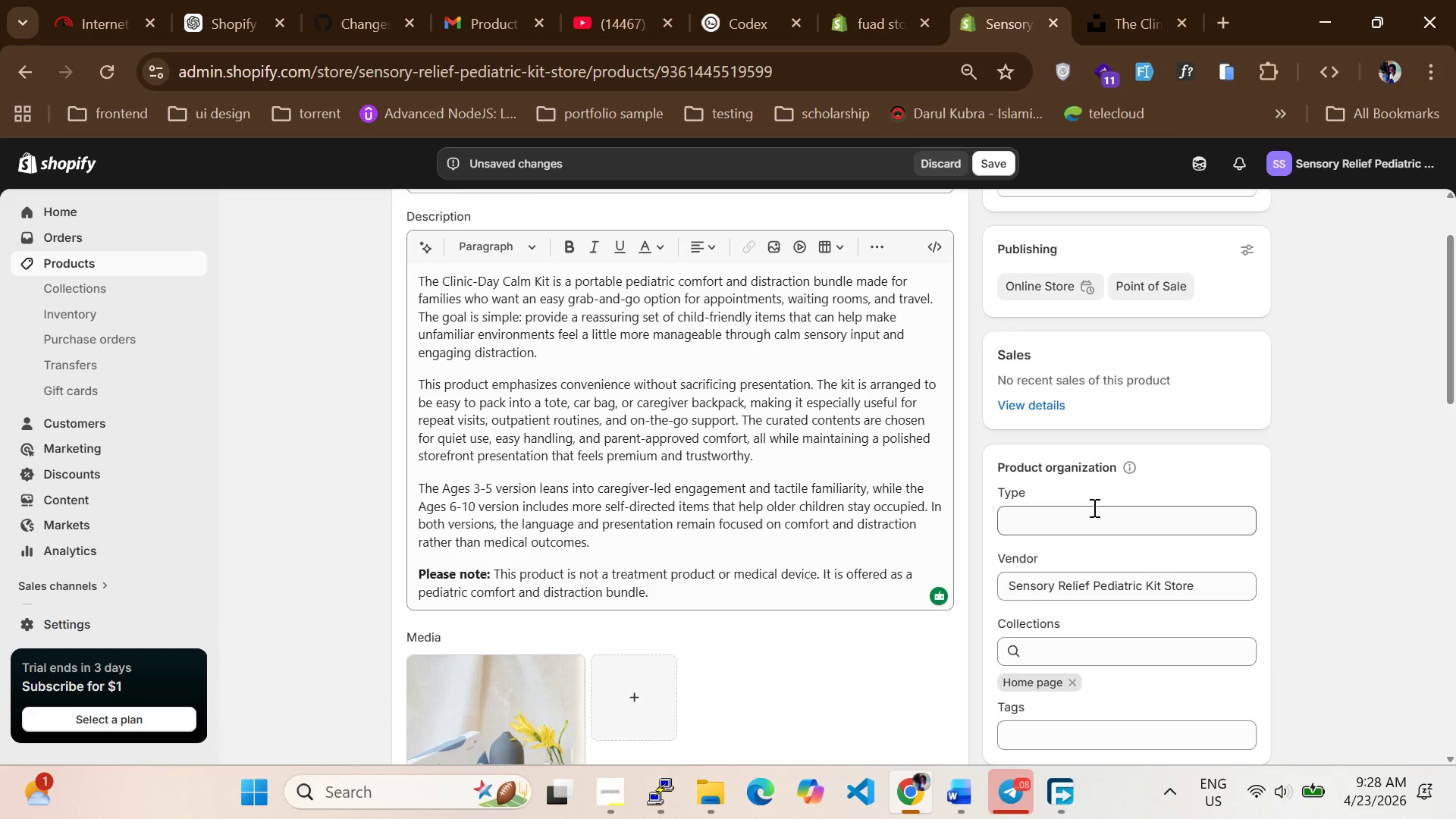 
left_click([1096, 512])
 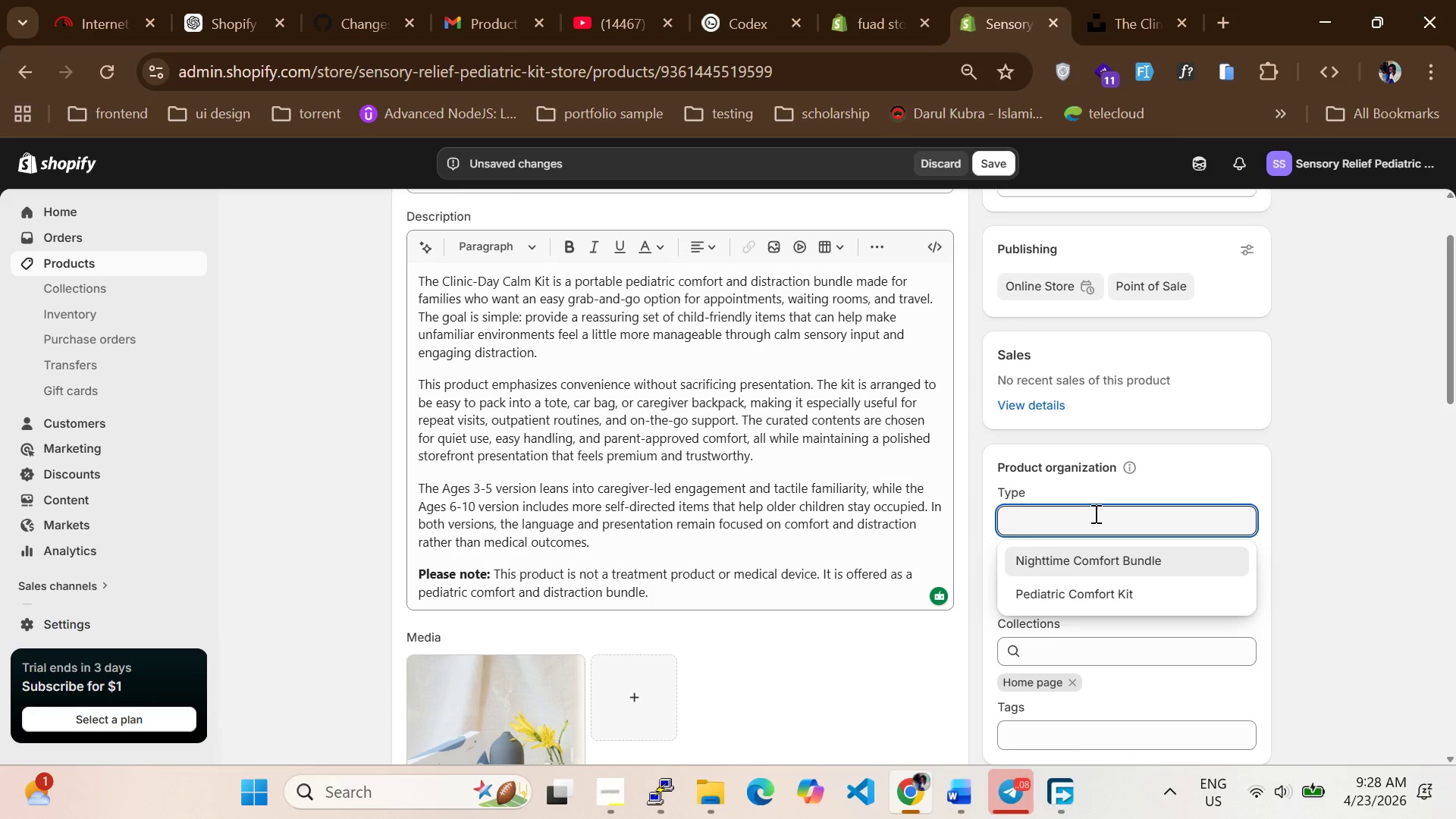 
type(Visit Day Comfort Kit)
 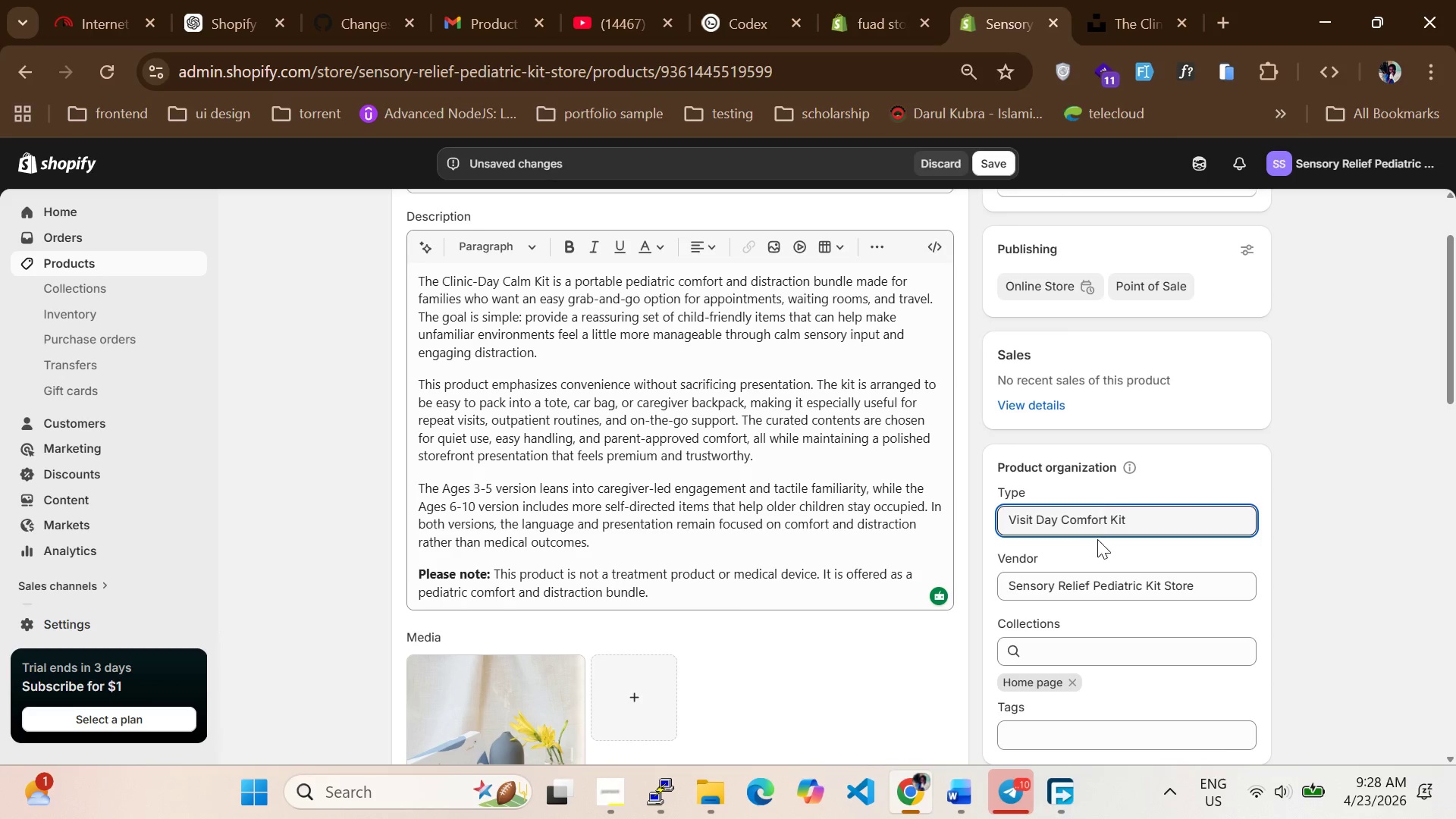 
left_click([1100, 587])
 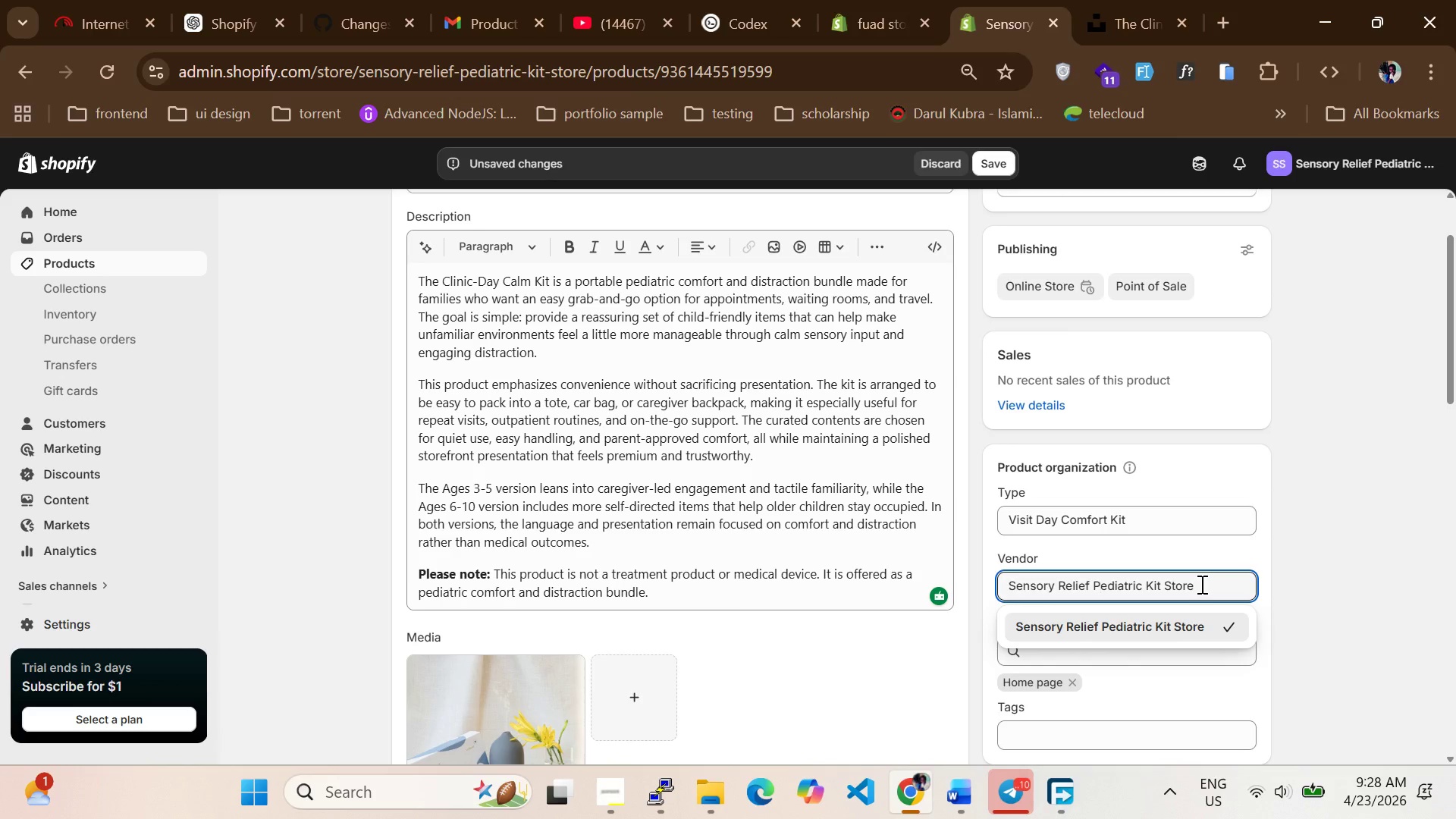 
left_click_drag(start_coordinate=[1200, 584], to_coordinate=[950, 537])
 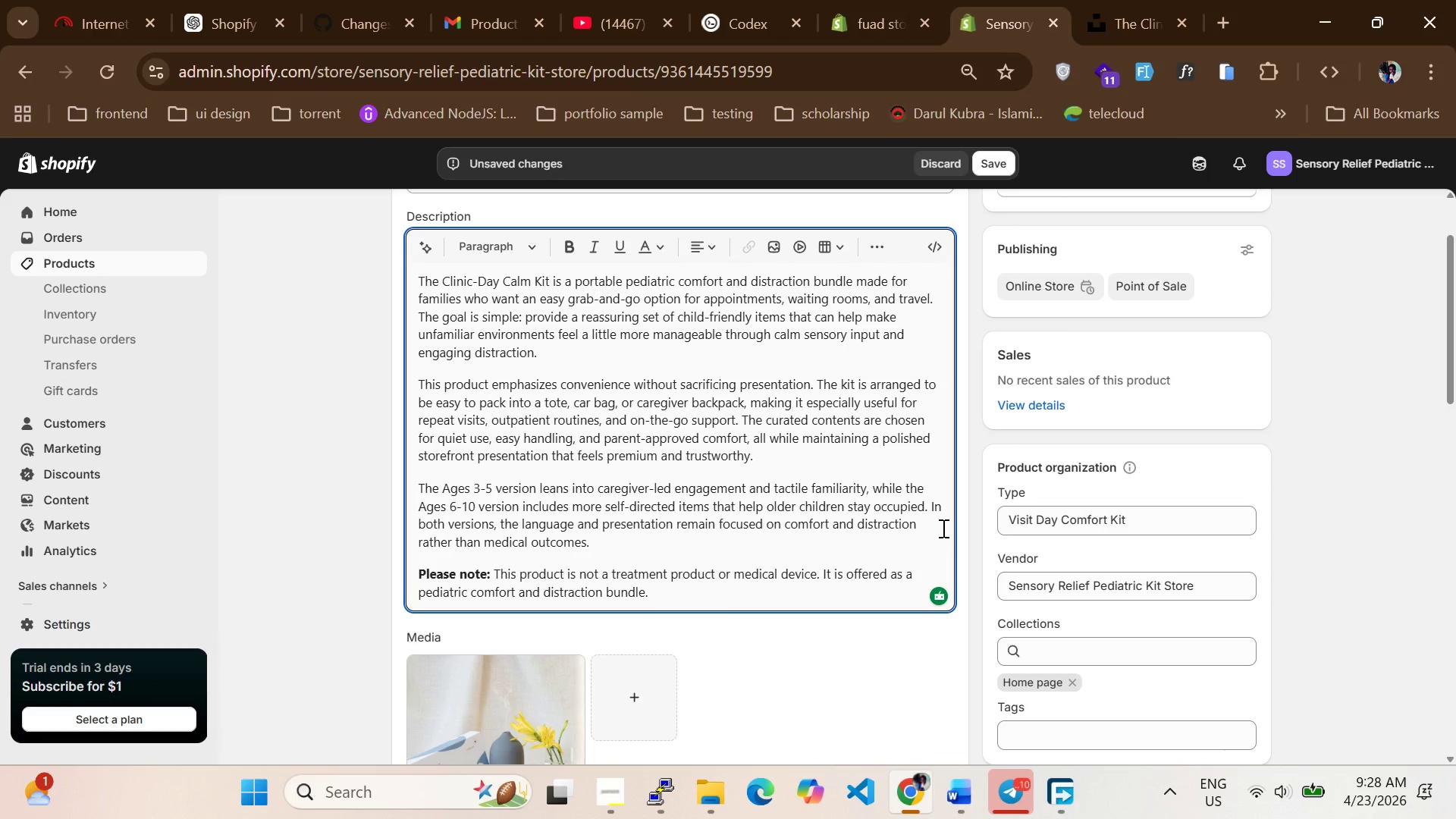 
type(ST)
 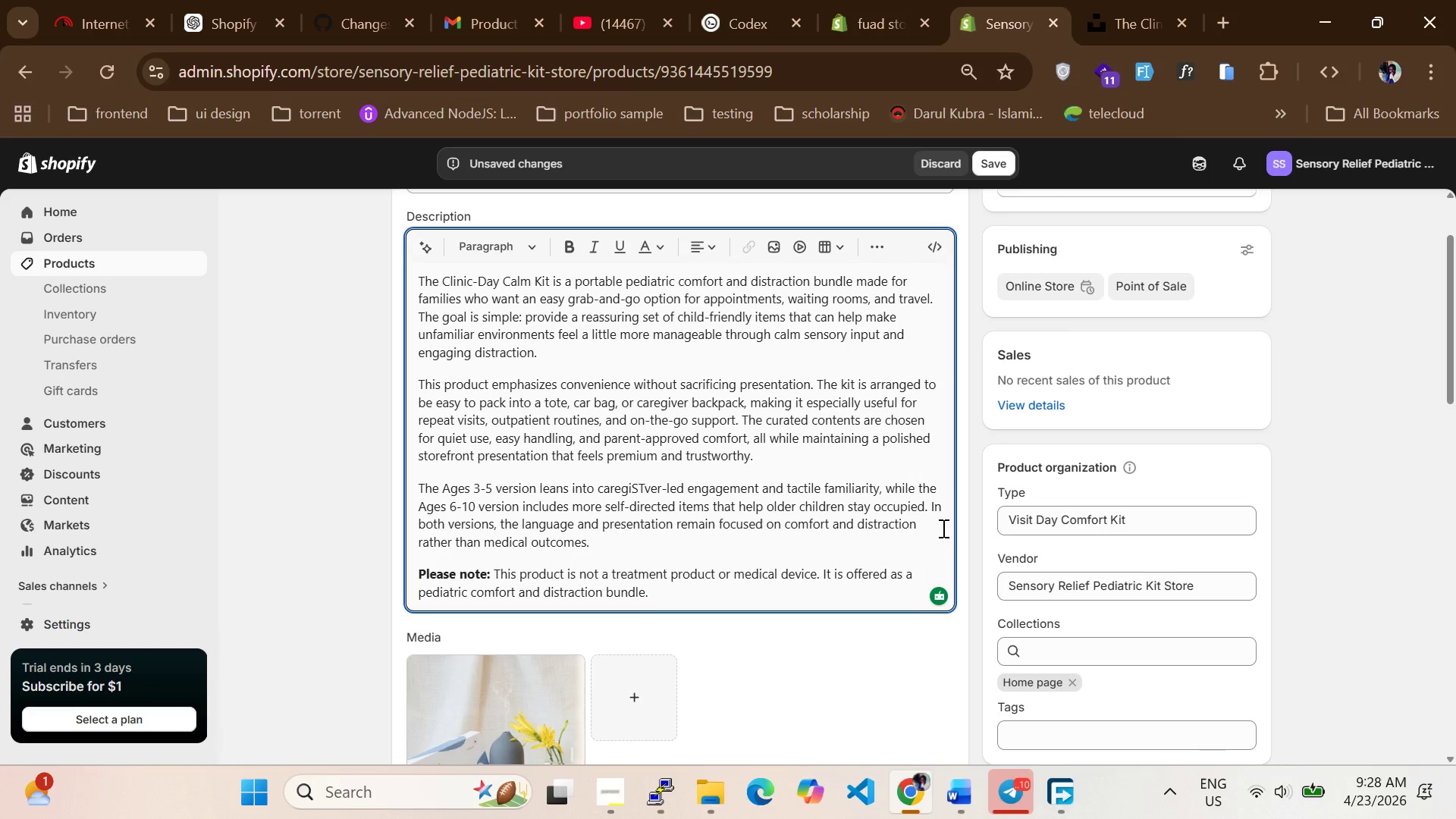 
key(Control+Z)
 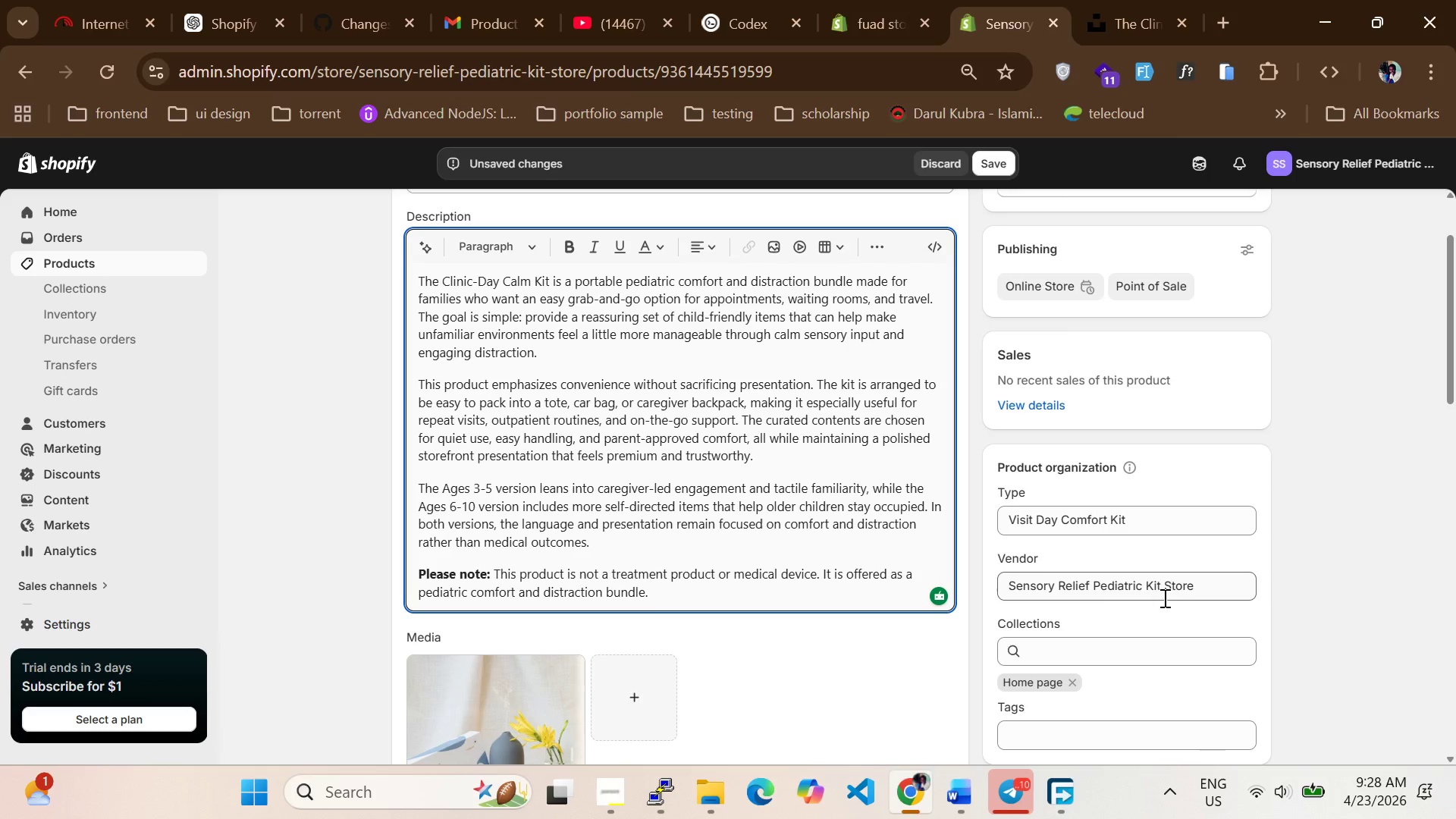 
key(Control+A)
 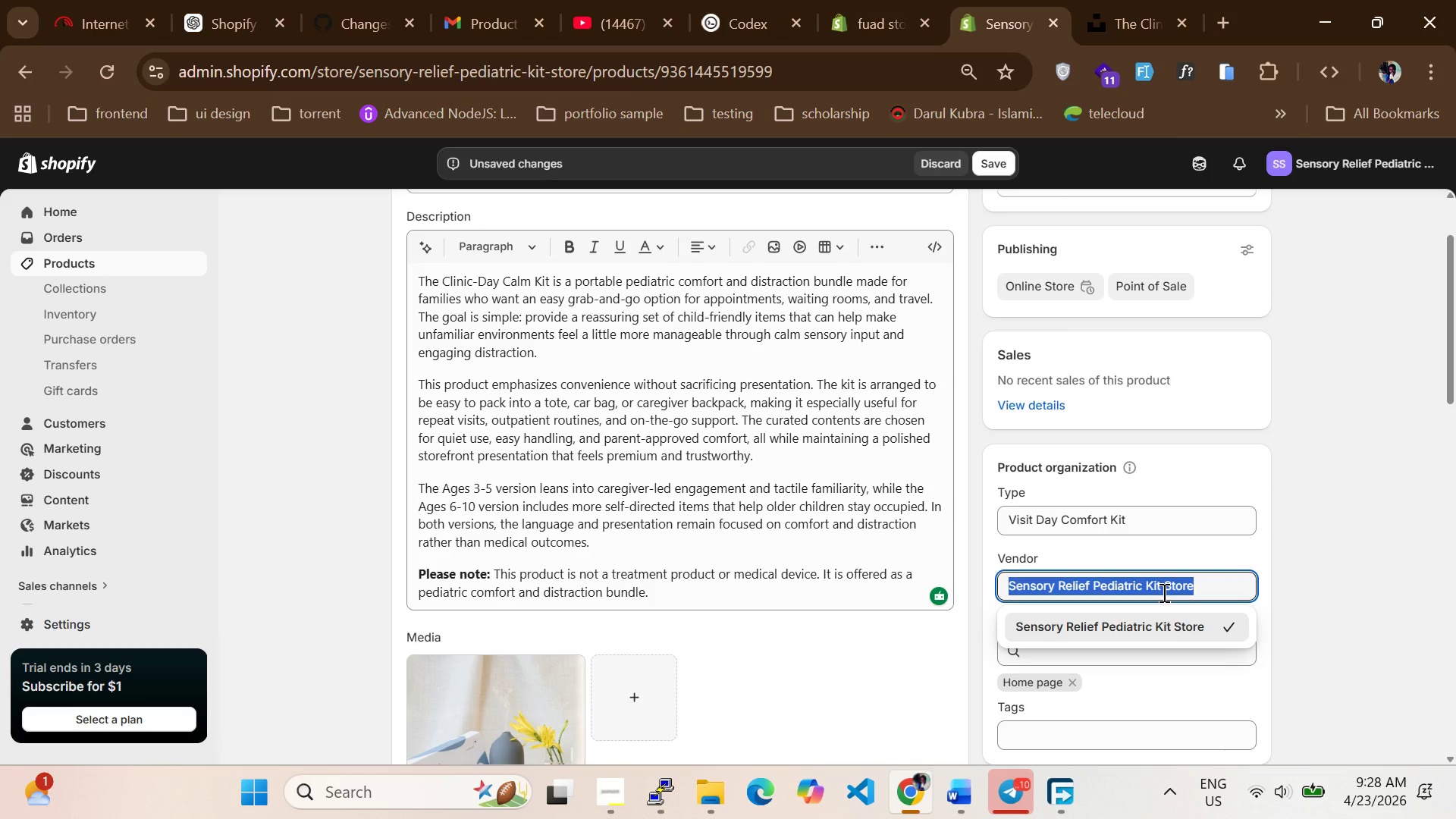 
key(Backspace)
type(ST)
 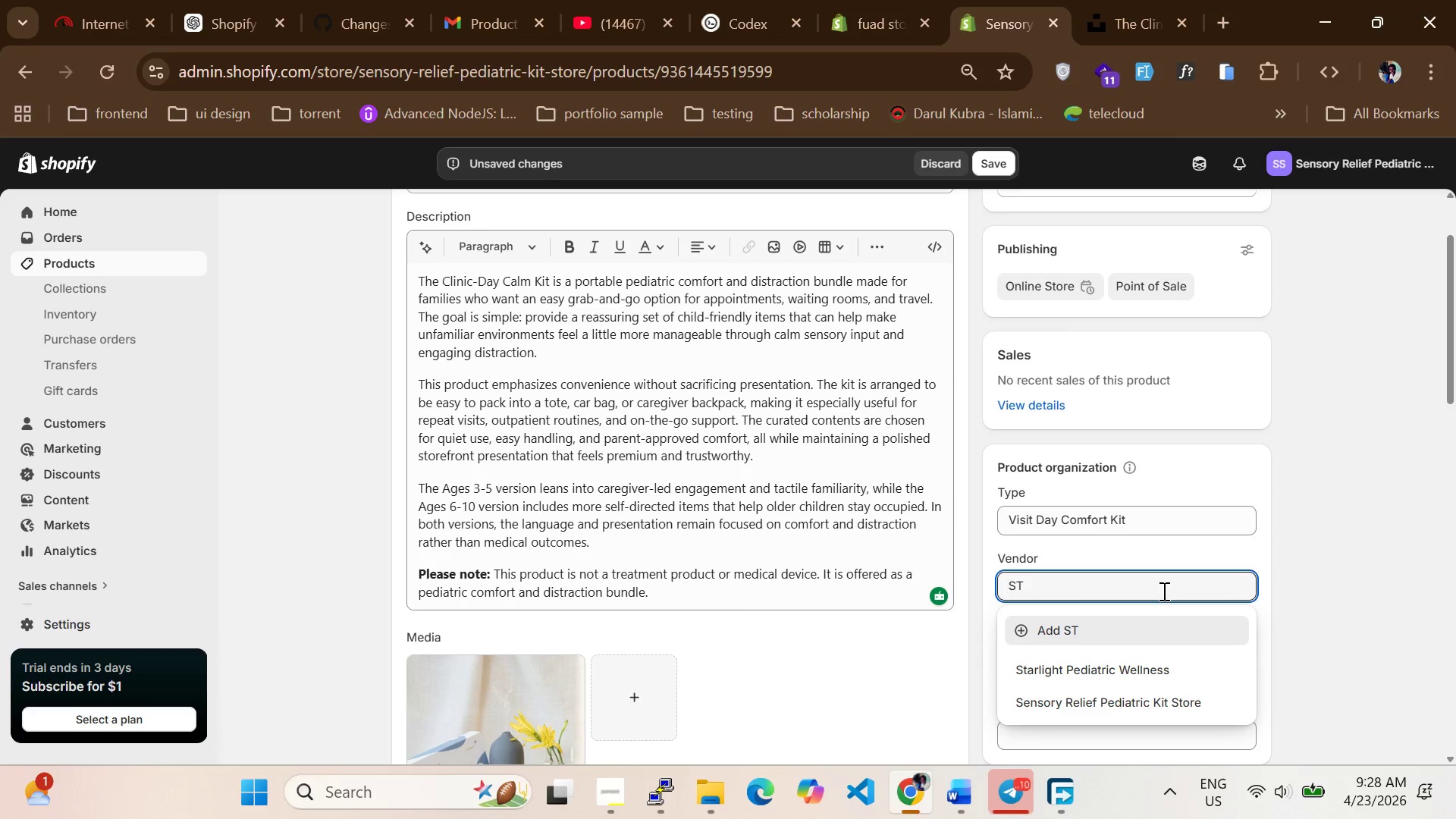 
left_click([1159, 670])
 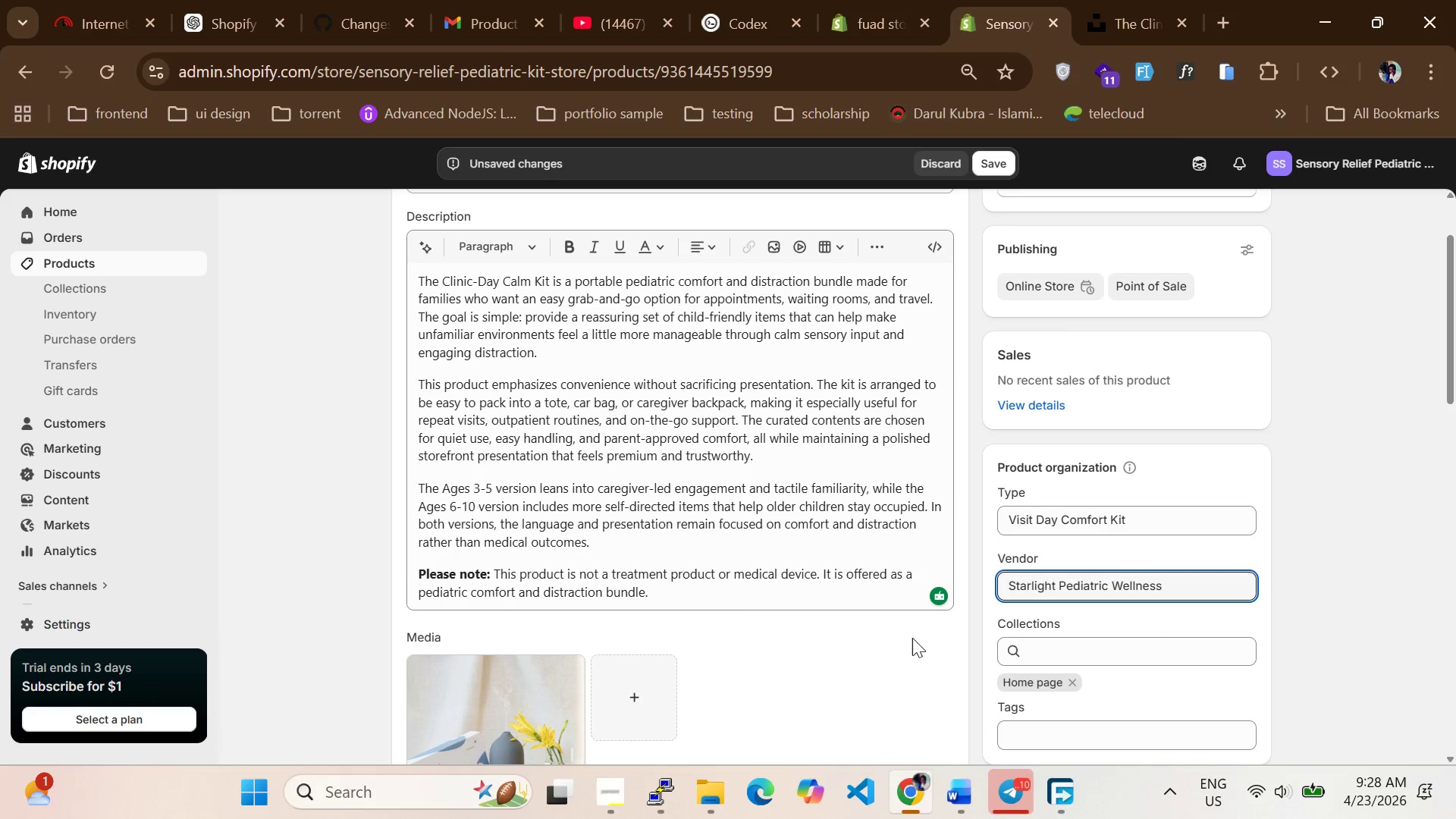 
scroll: coordinate [879, 663], scroll_direction: down, amount: 15.0
 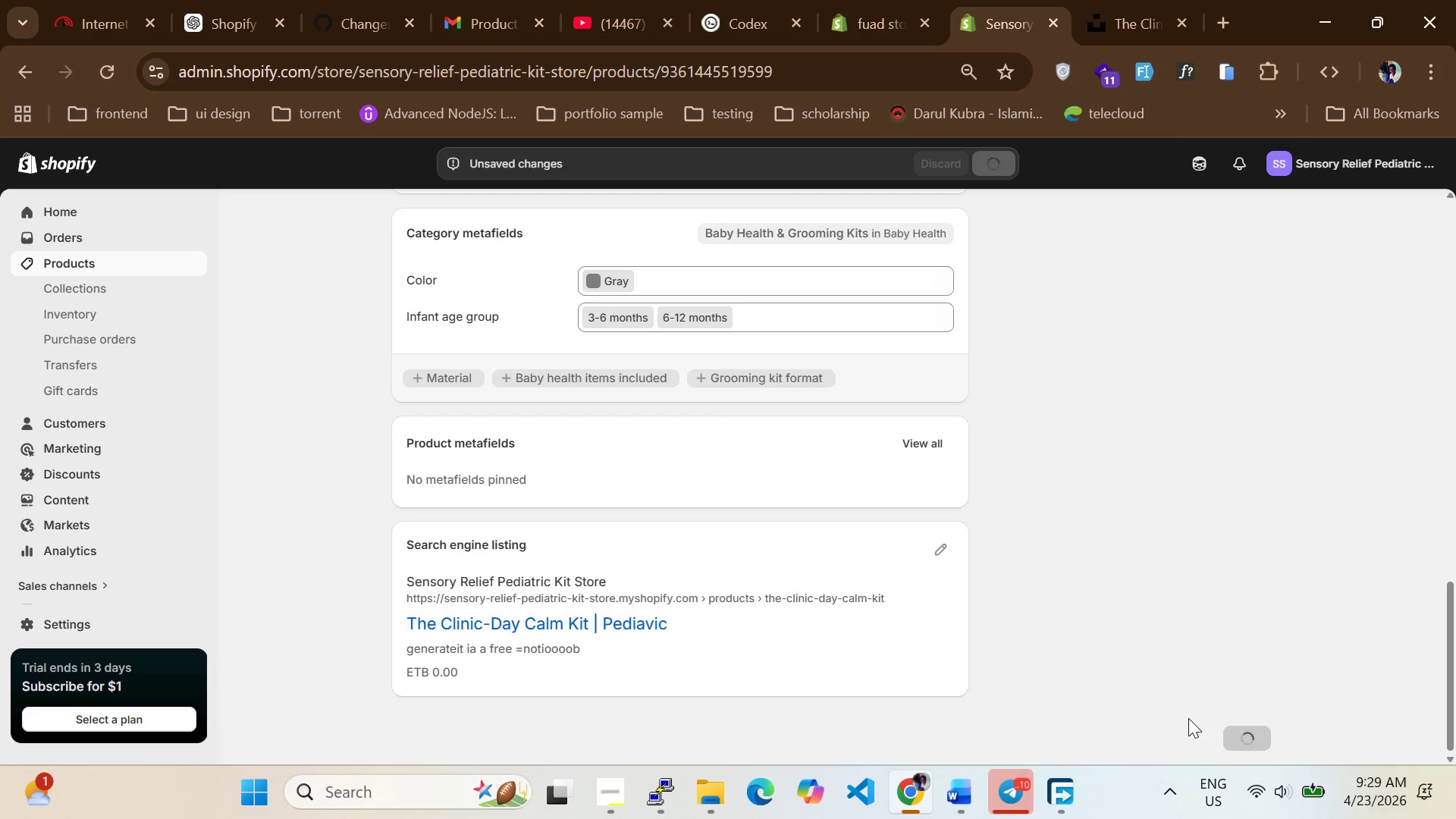 
wait(5.47)
 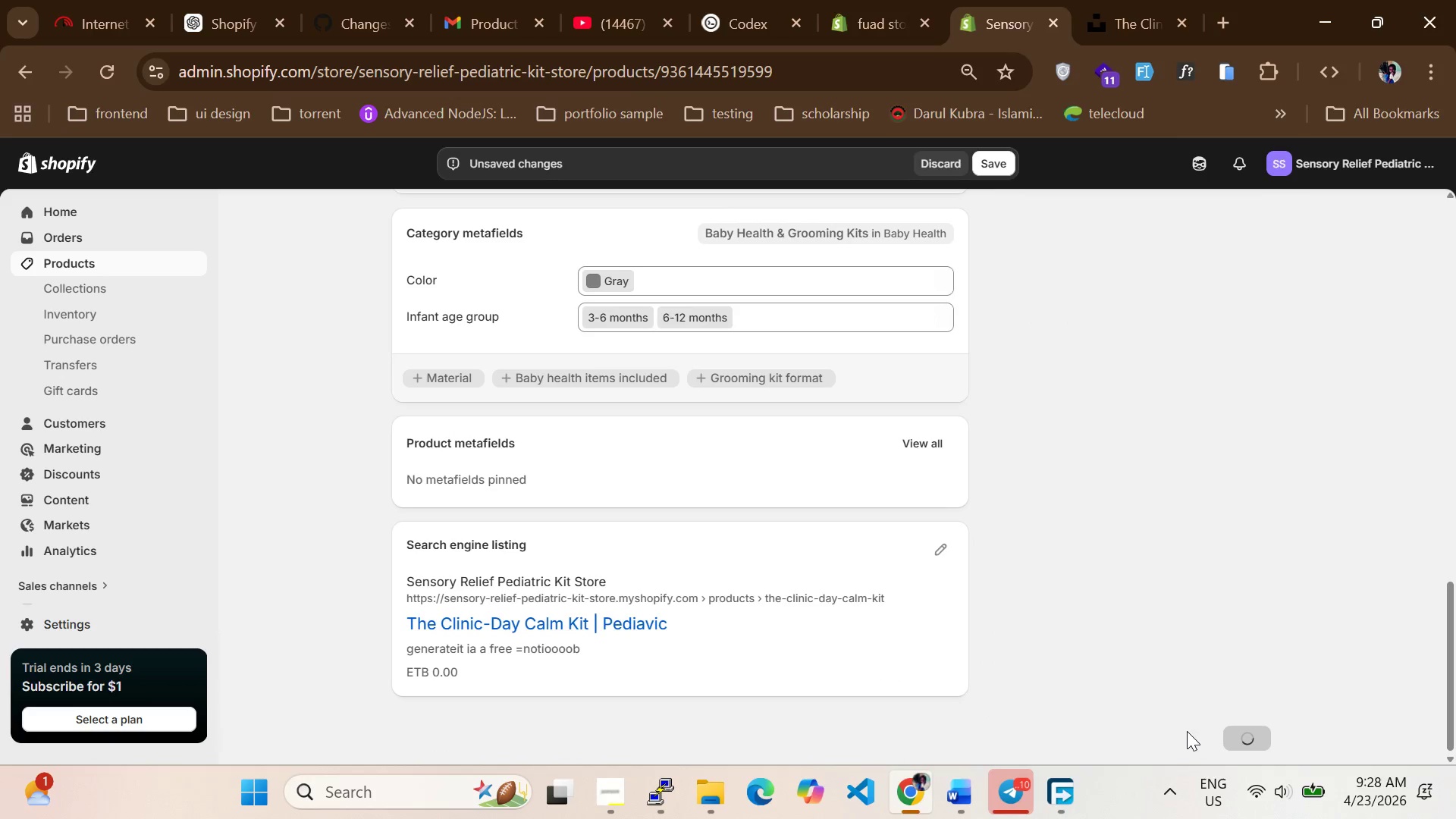 
scroll: coordinate [540, 525], scroll_direction: up, amount: 17.0
 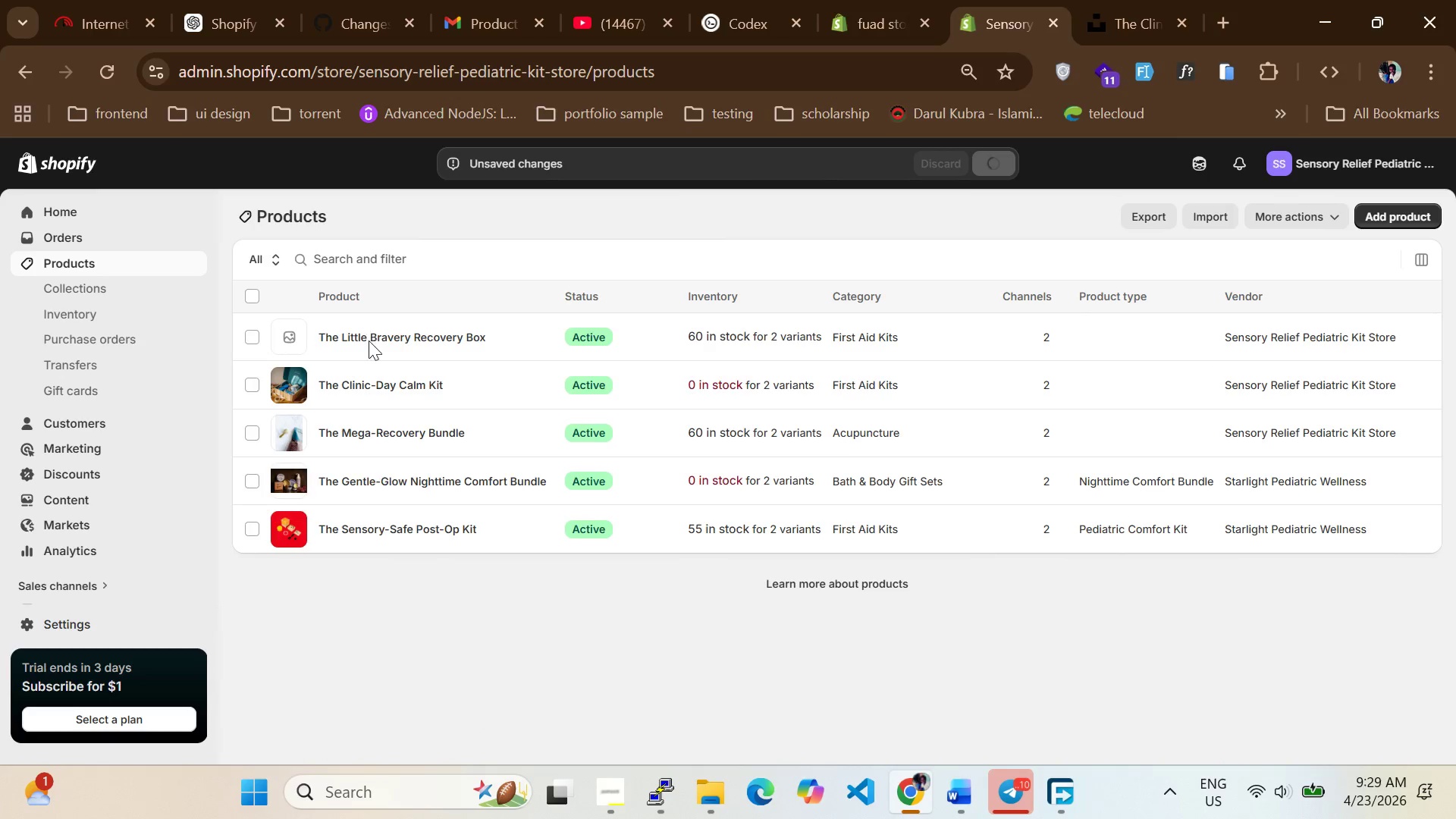 
wait(5.48)
 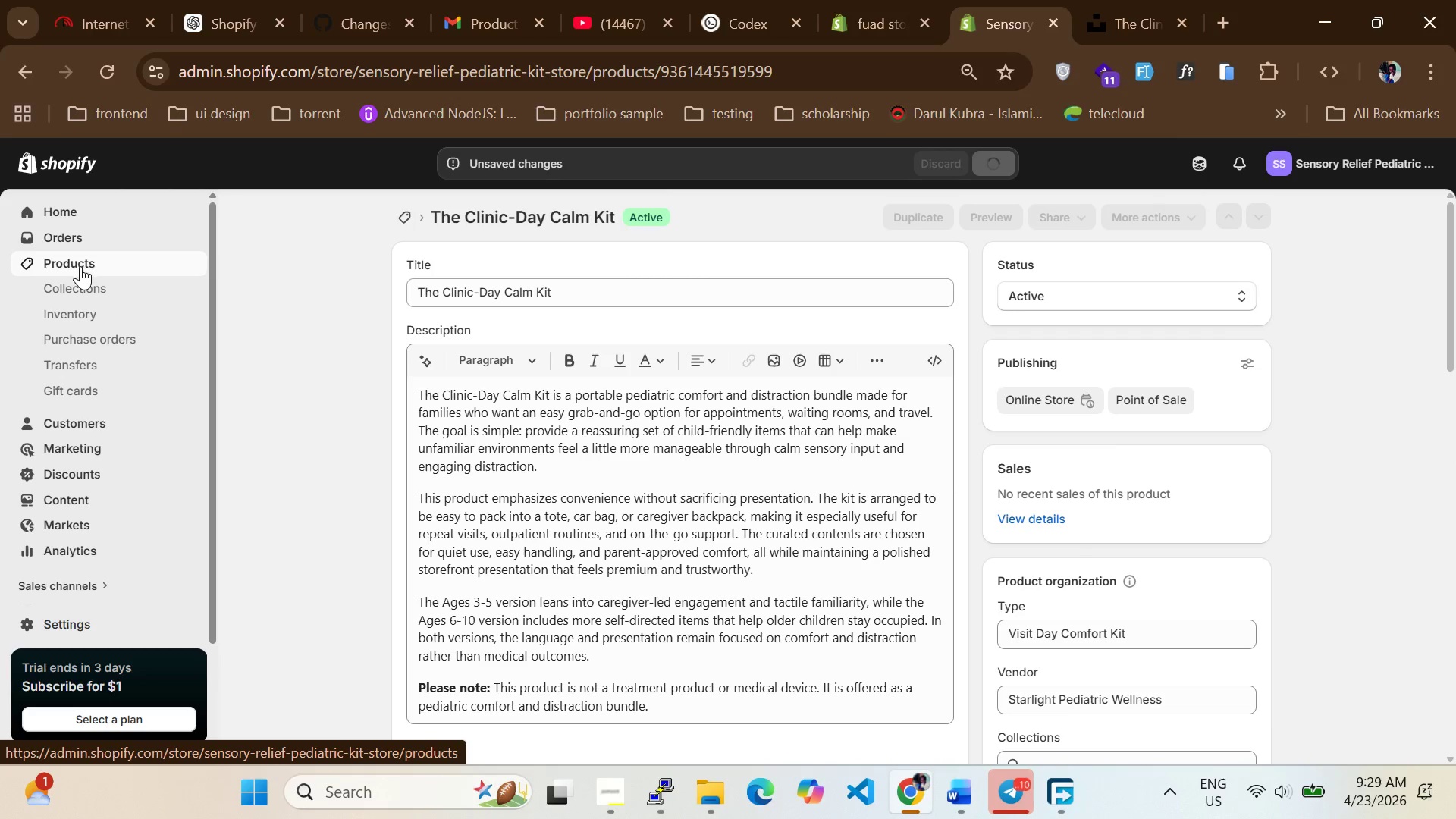 
left_click([366, 338])
 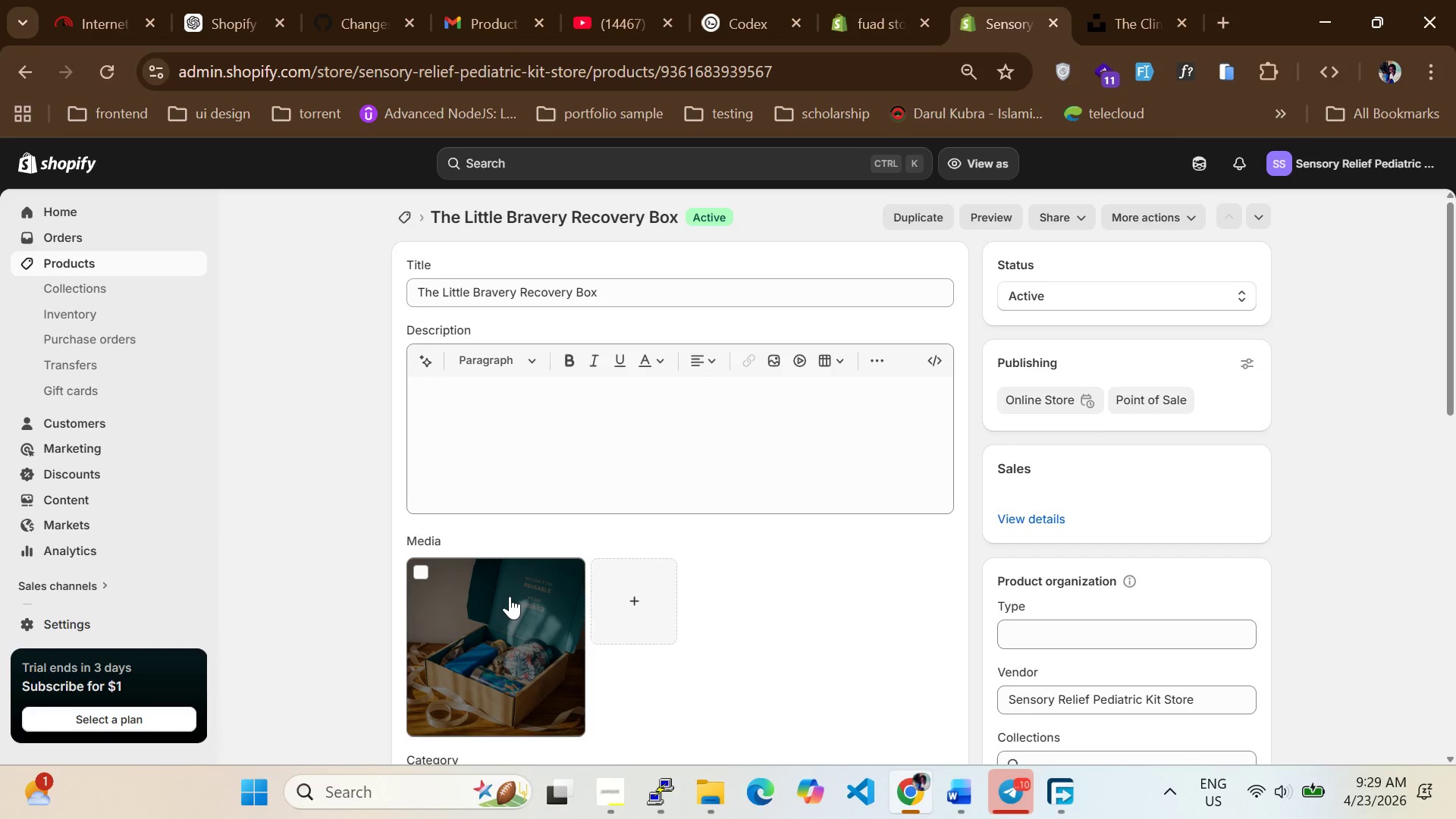 
wait(9.45)
 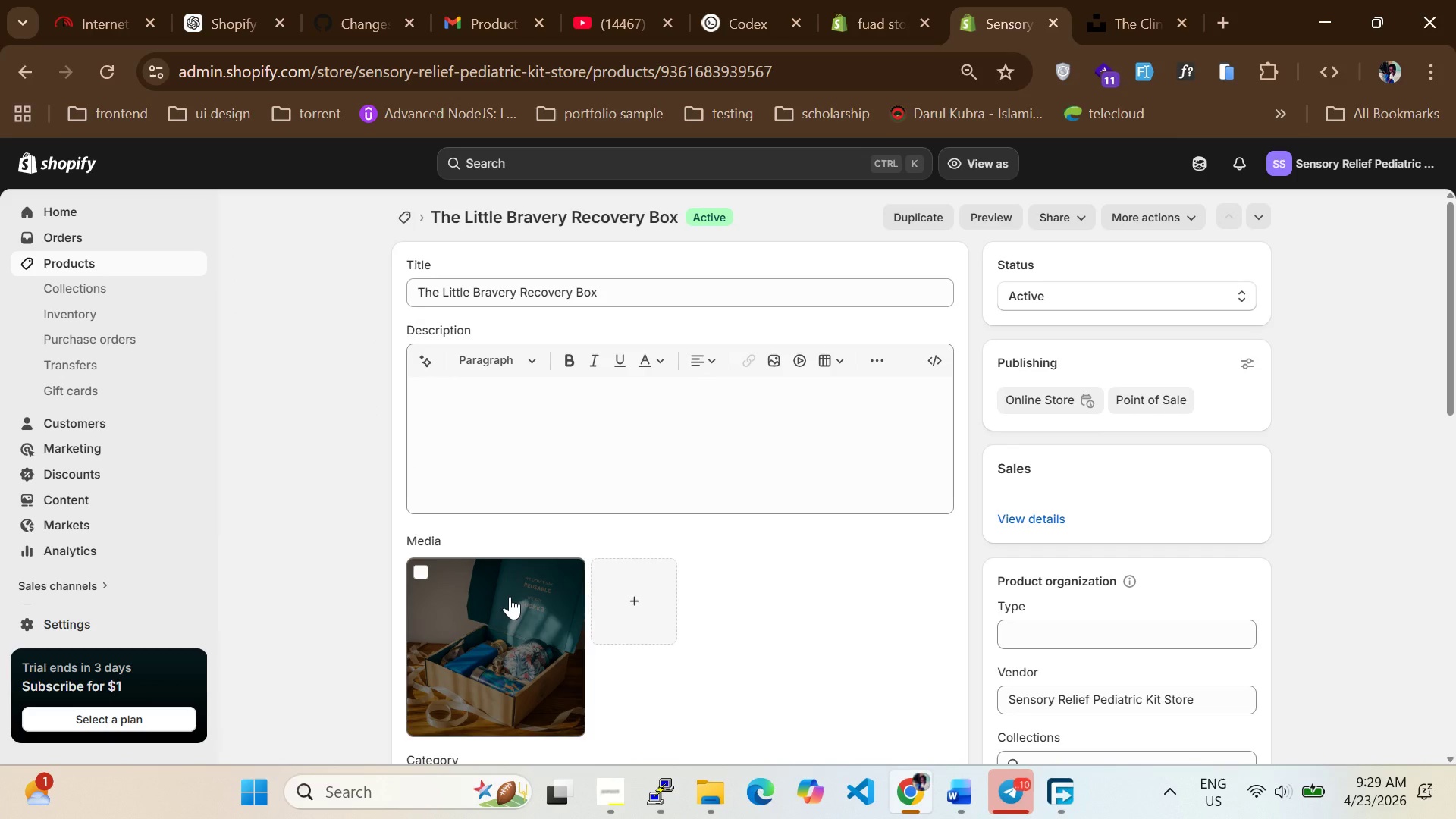 
left_click([16, 168])
 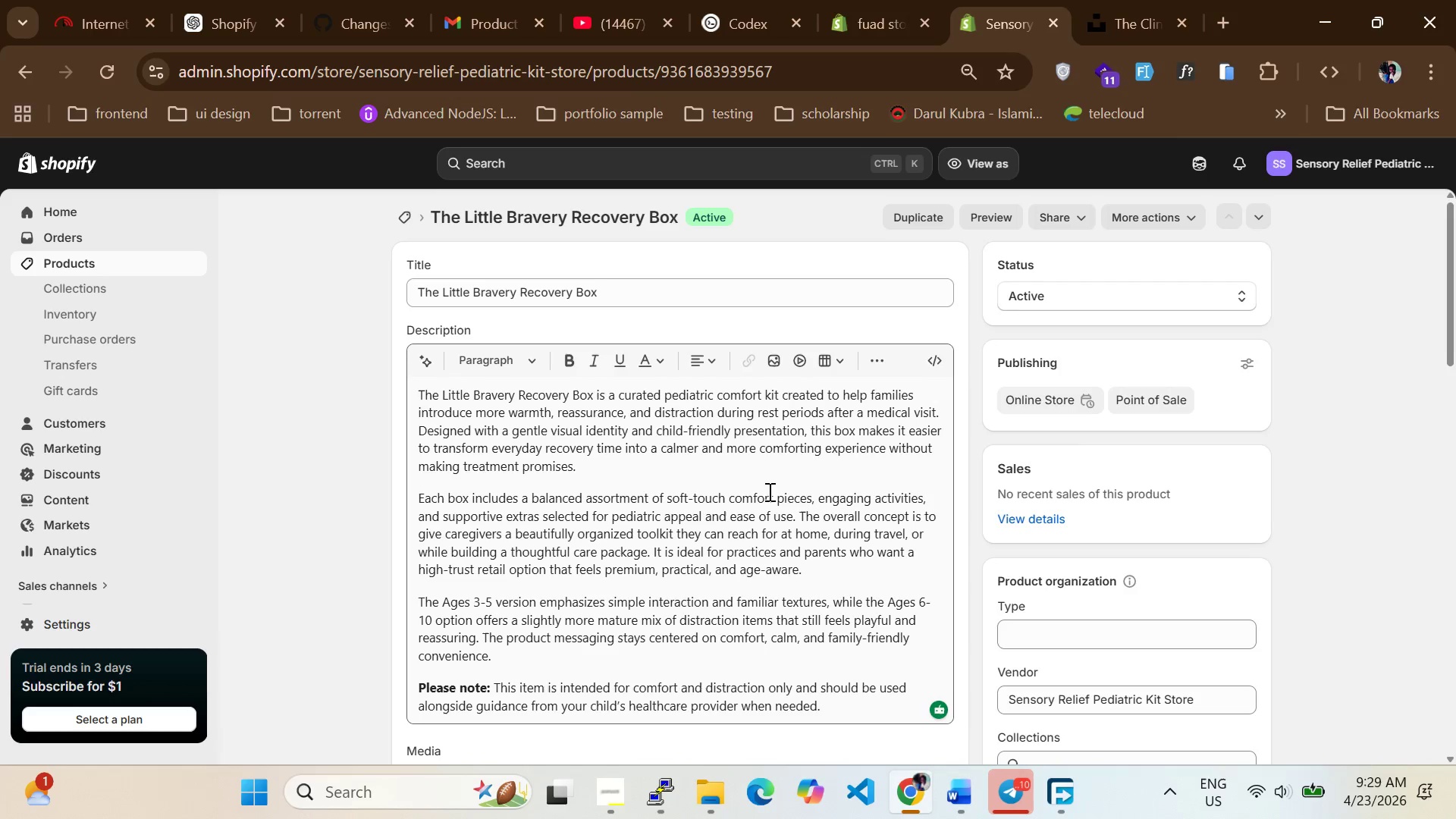 
scroll: coordinate [802, 513], scroll_direction: down, amount: 2.0
 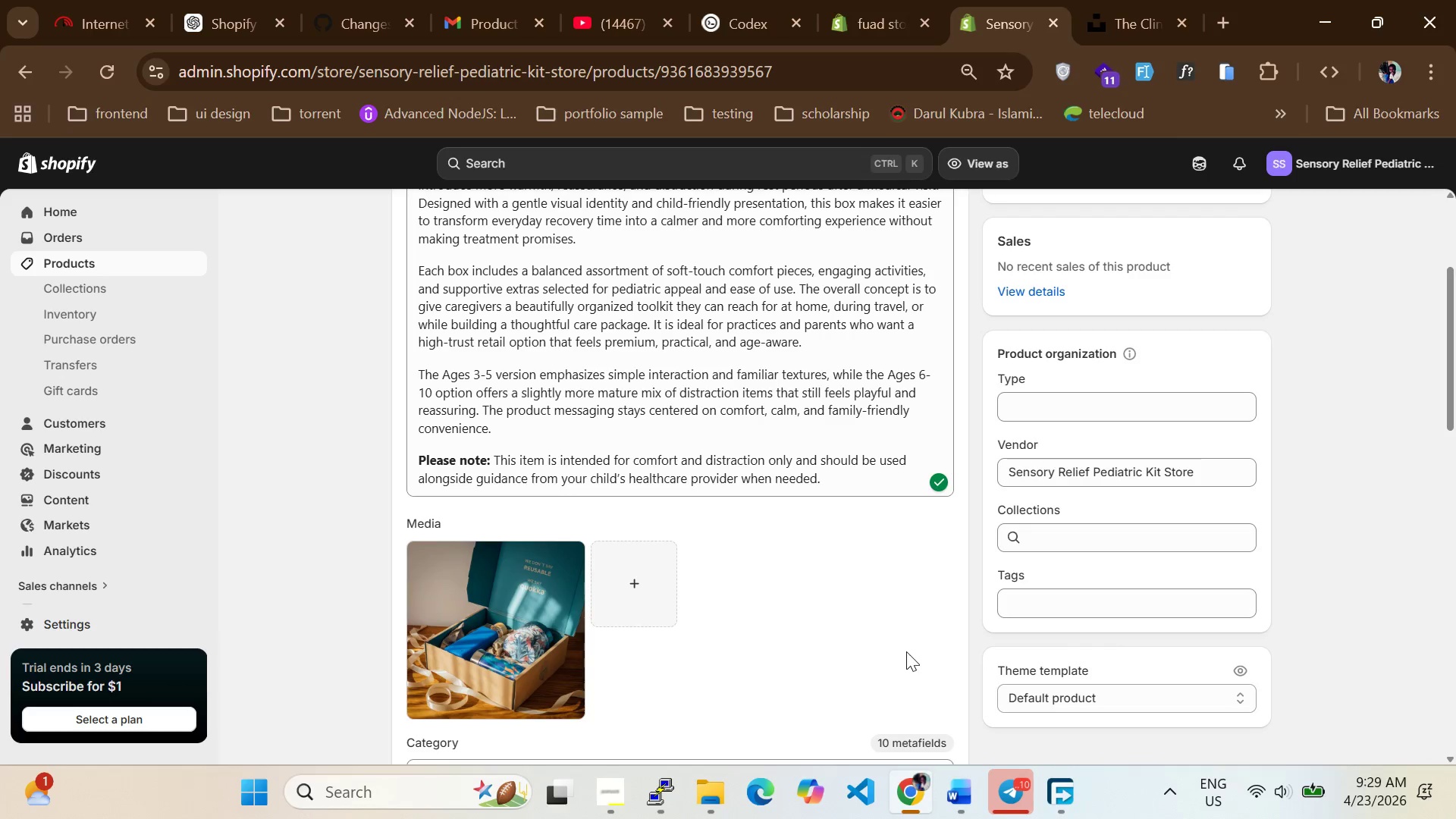 
left_click([591, 799])